 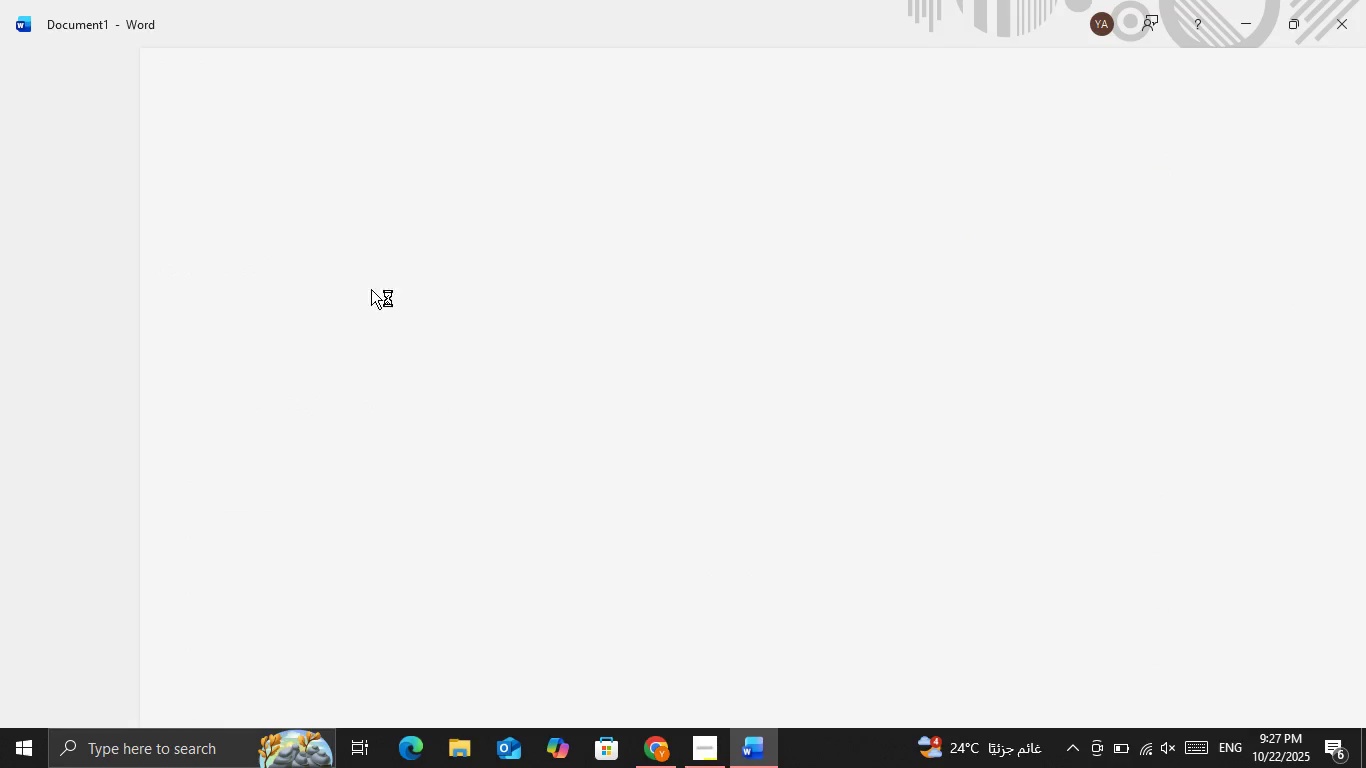 
key(Control+V)
 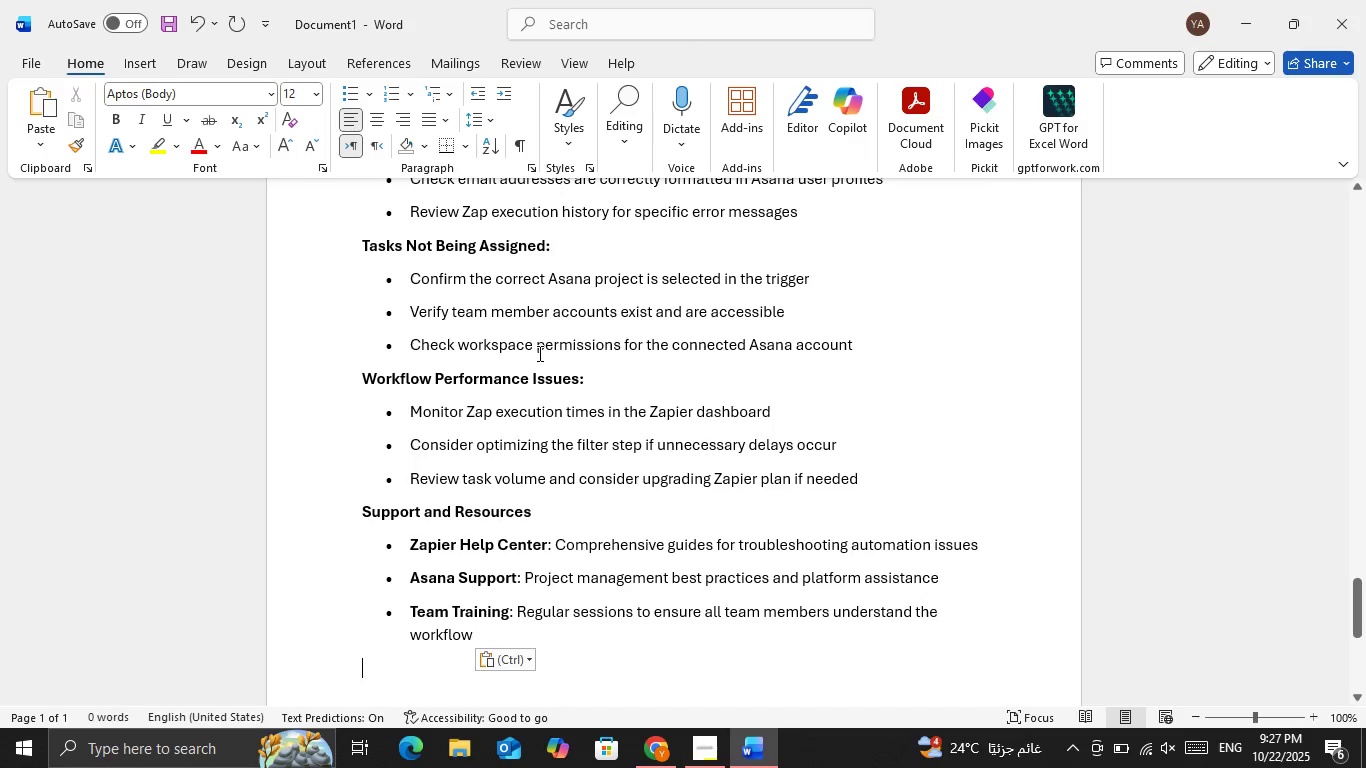 
scroll: coordinate [548, 418], scroll_direction: up, amount: 41.0
 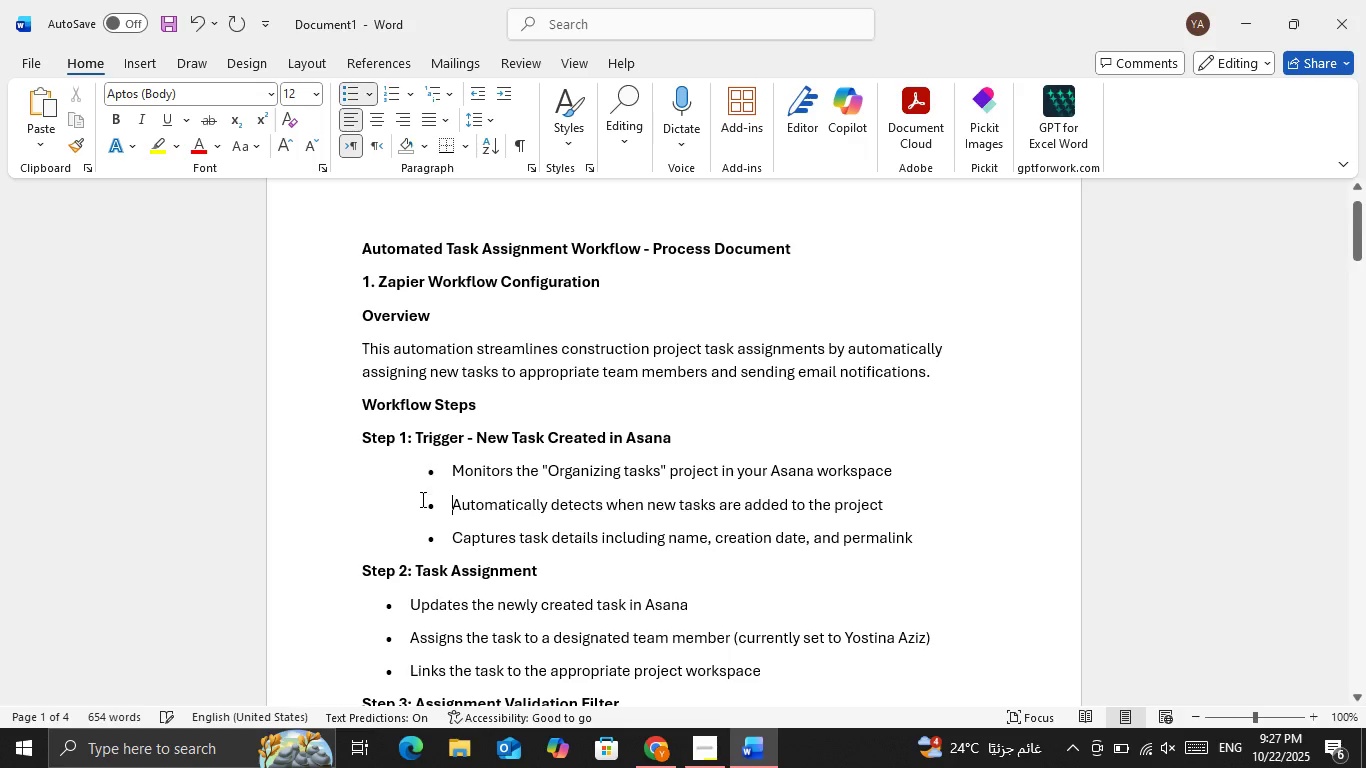 
key(Control+Z)
 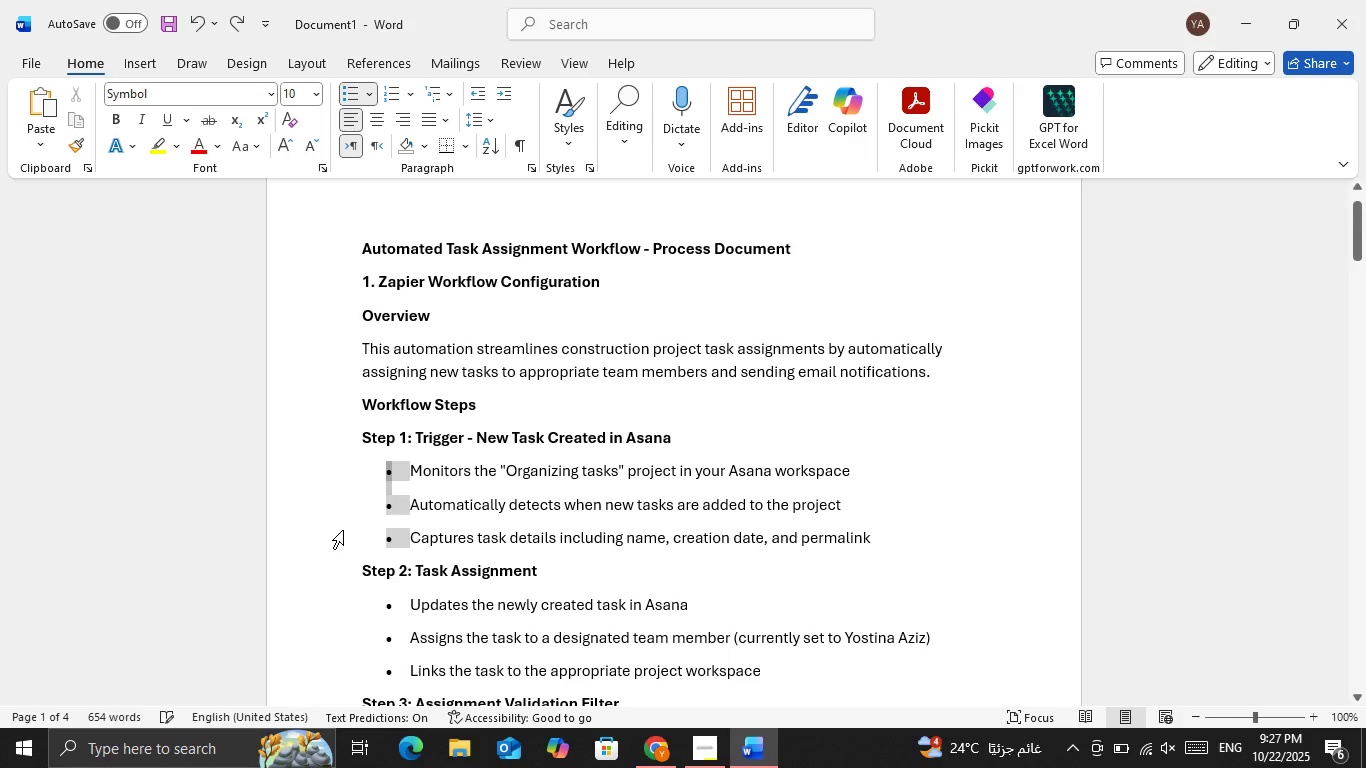 
left_click([343, 530])
 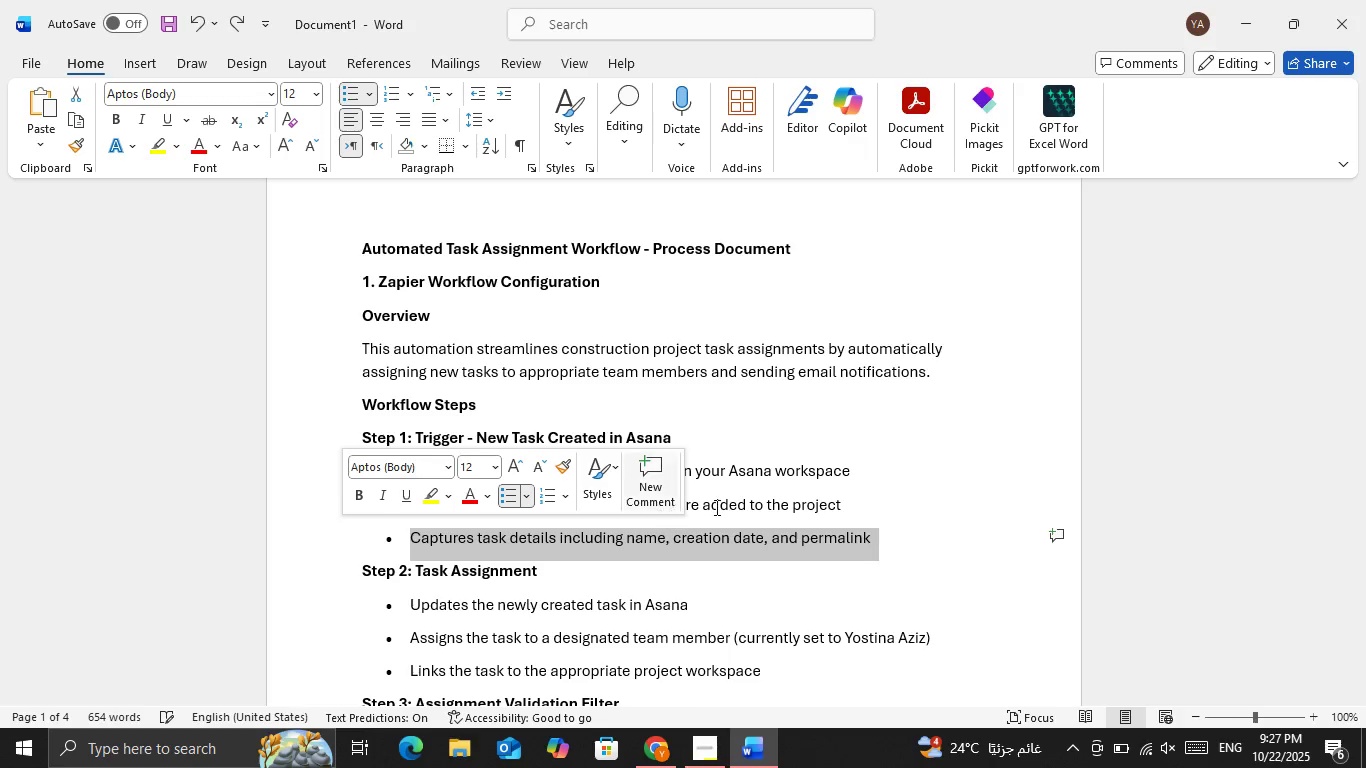 
left_click([739, 500])
 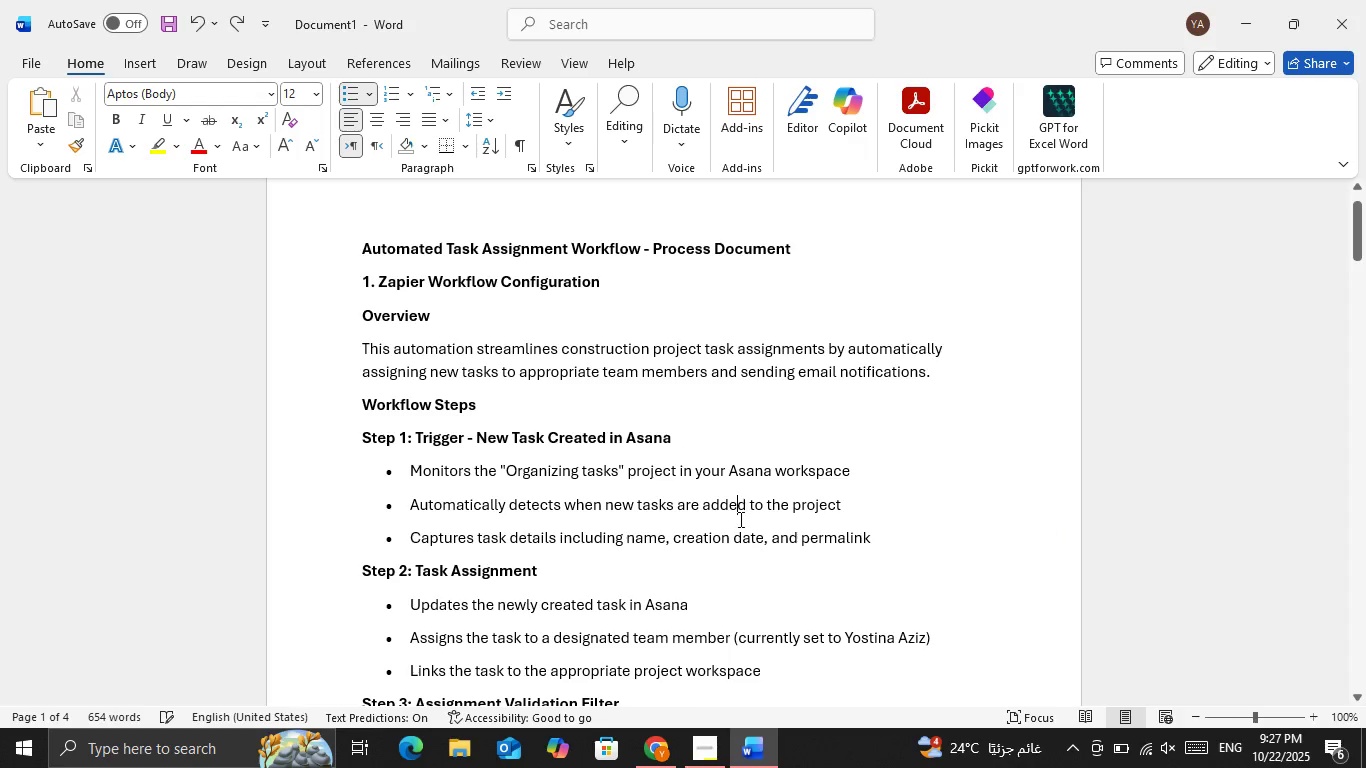 
scroll: coordinate [739, 520], scroll_direction: down, amount: 1.0
 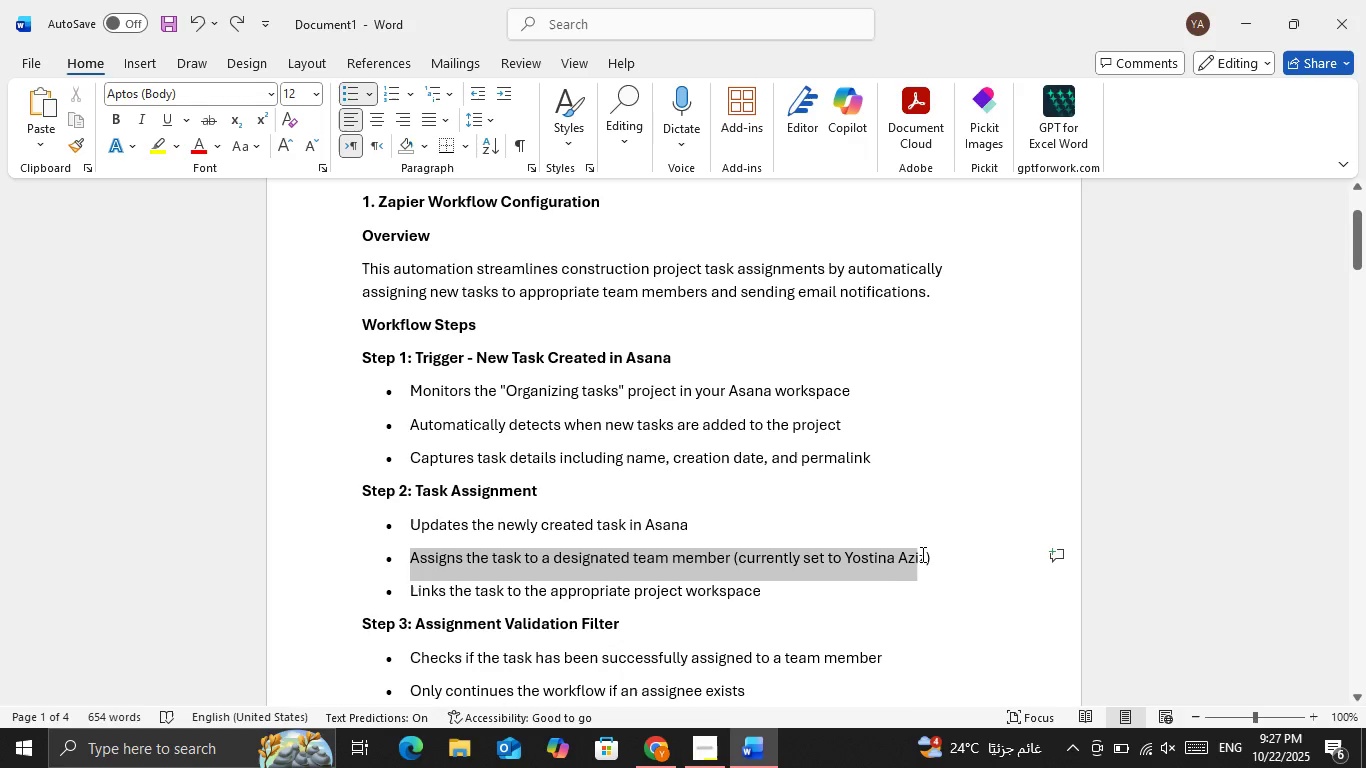 
left_click([821, 598])
 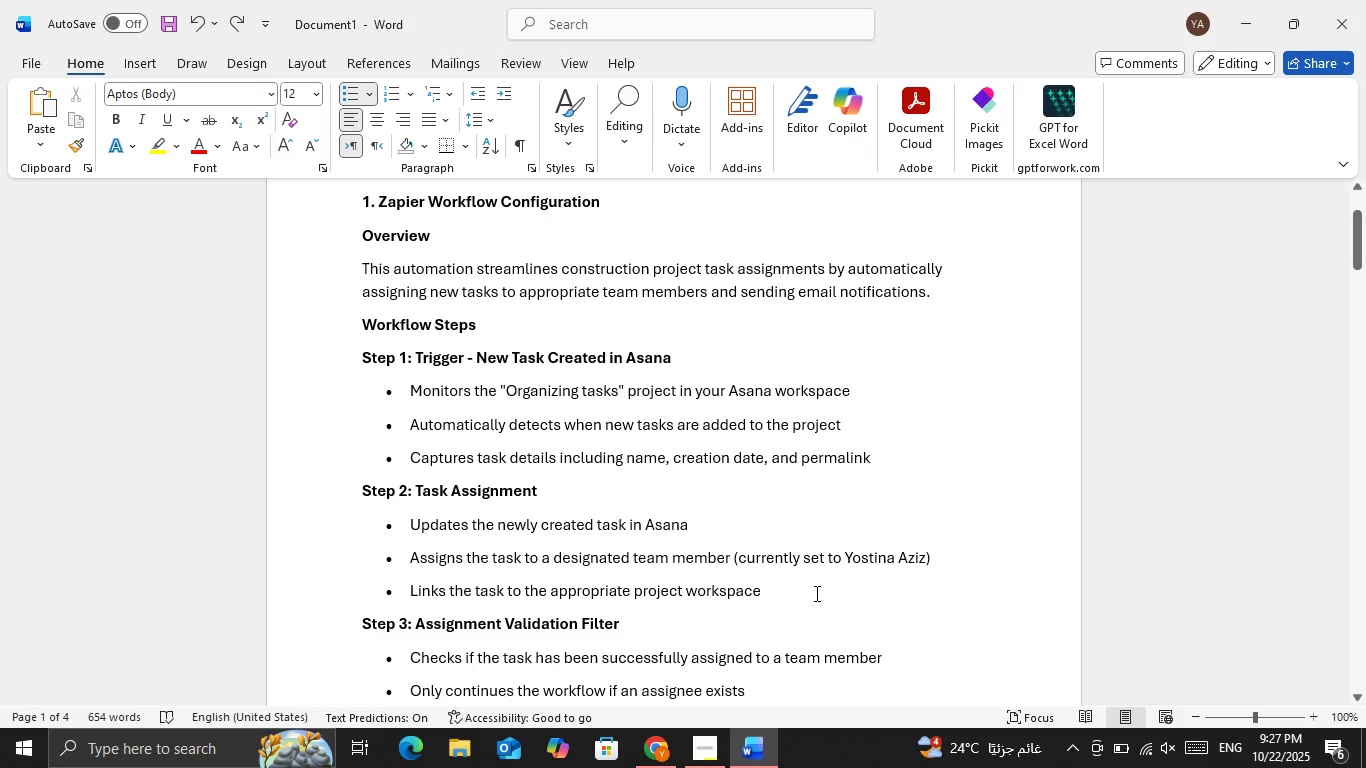 
scroll: coordinate [419, 563], scroll_direction: down, amount: 15.0
 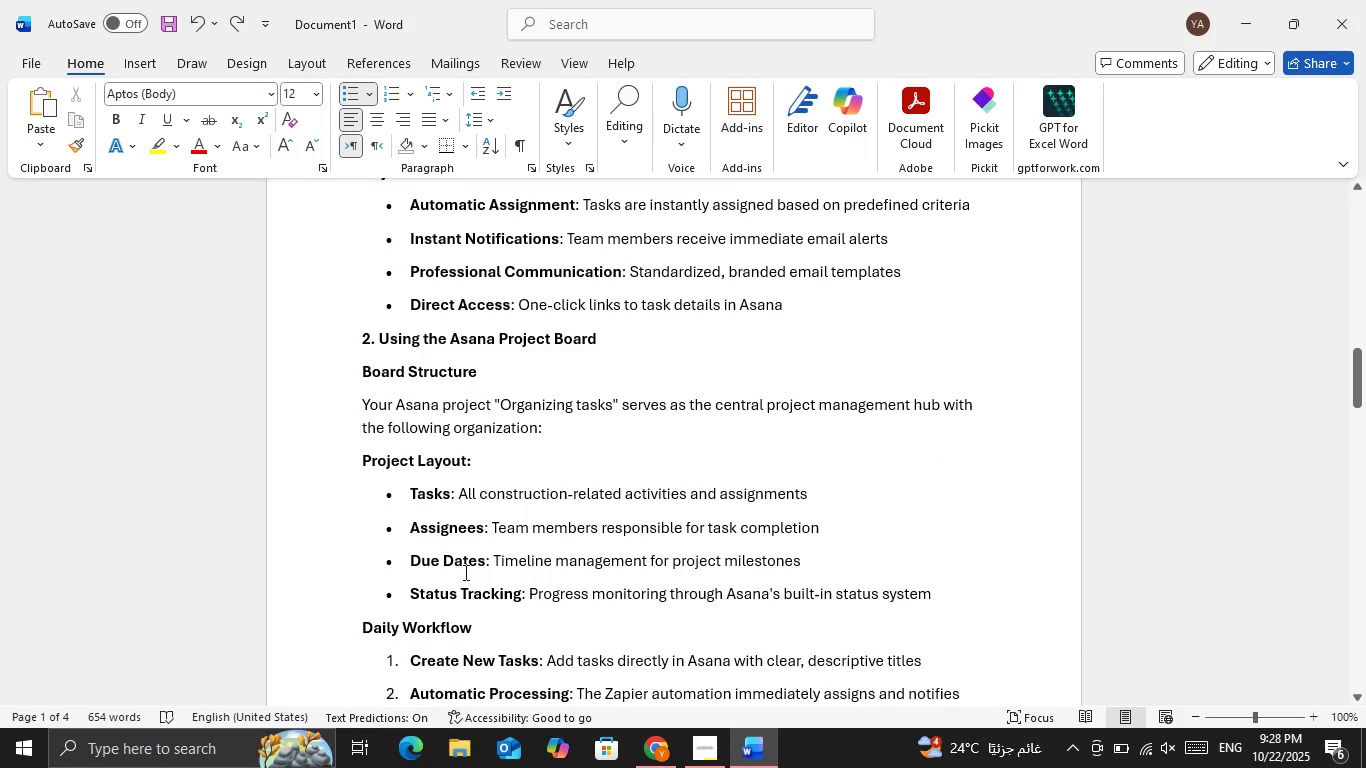 
scroll: coordinate [384, 618], scroll_direction: down, amount: 29.0
 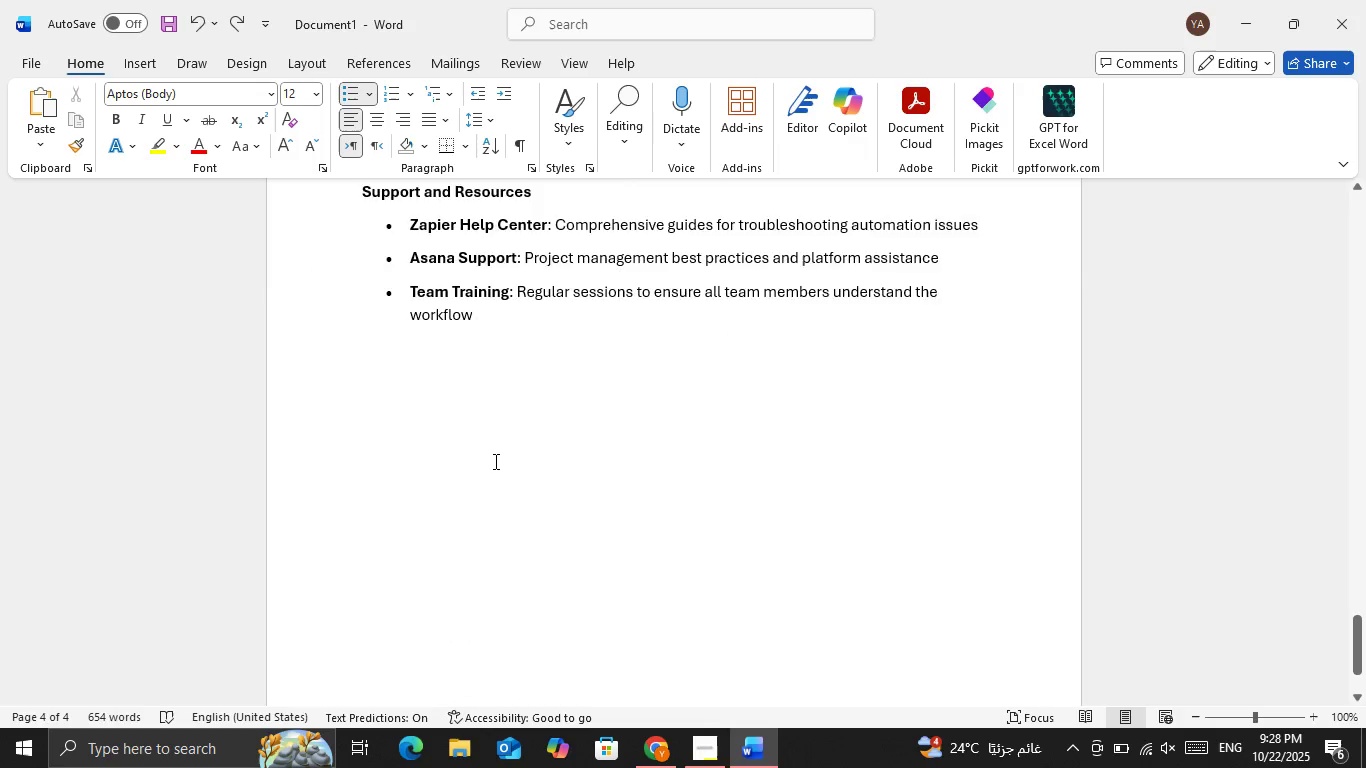 
scroll: coordinate [494, 461], scroll_direction: up, amount: 2.0
 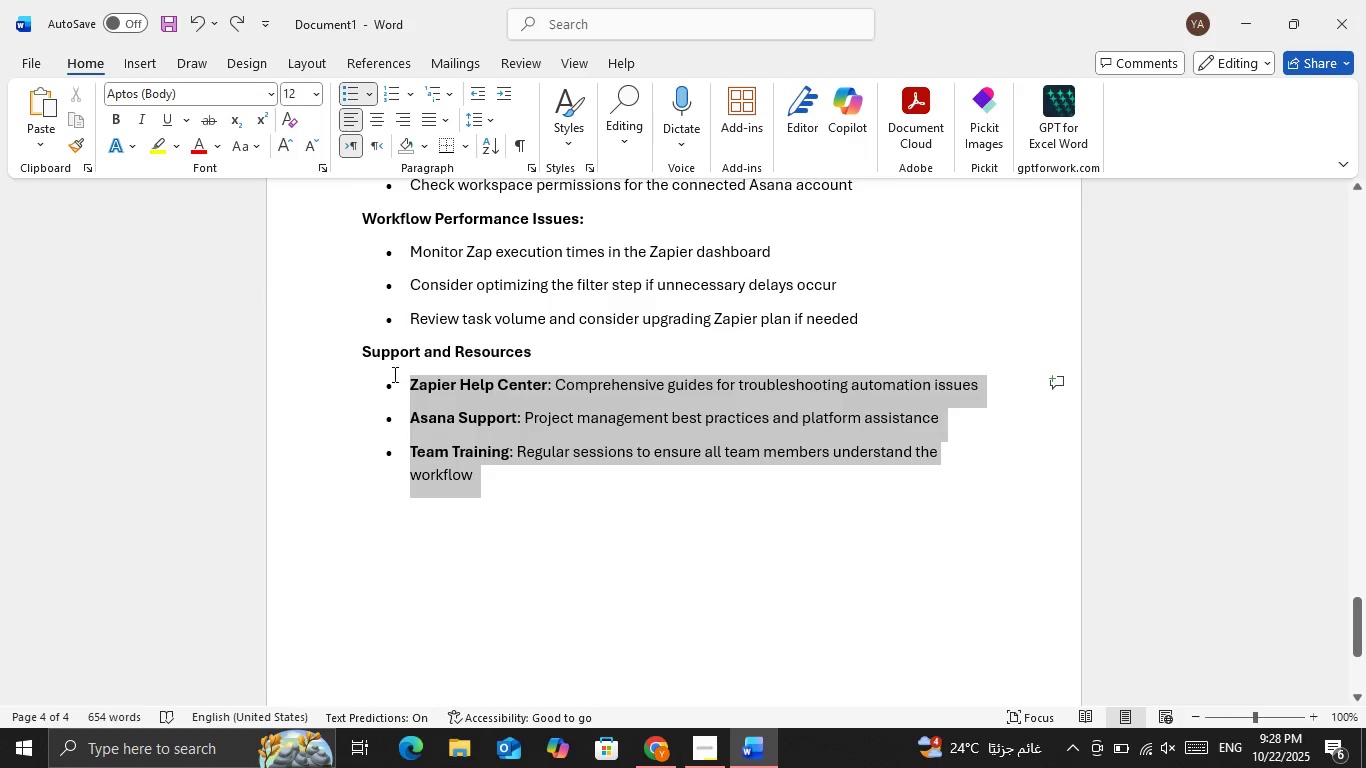 
left_click([176, 18])
 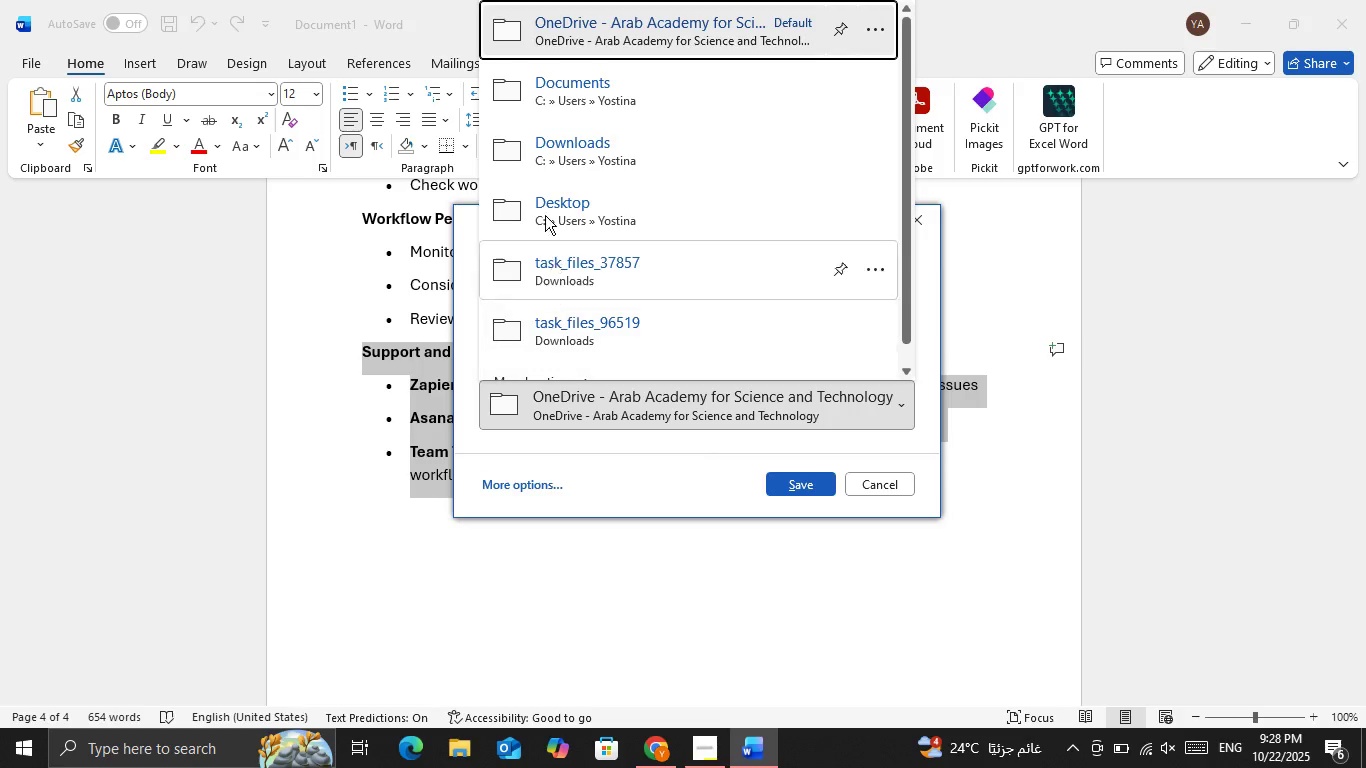 
left_click([545, 156])
 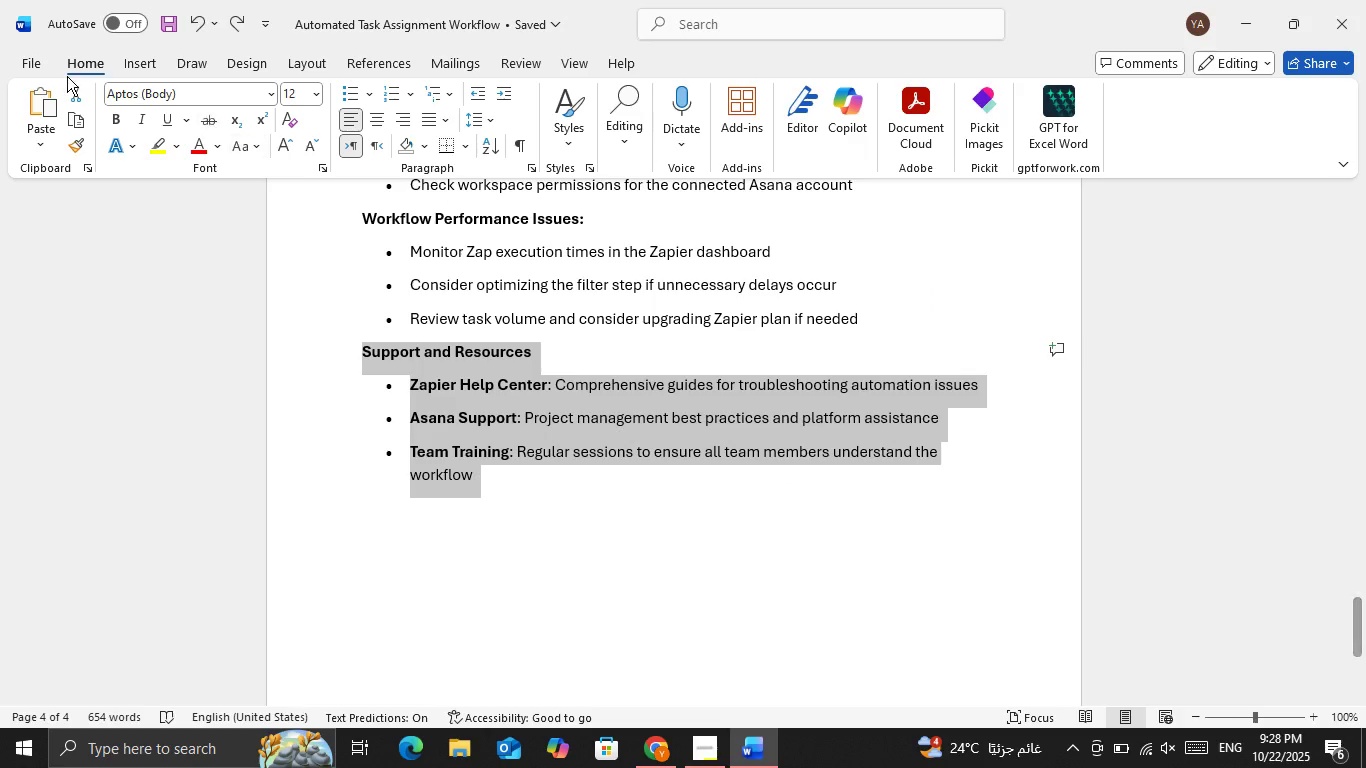 
left_click([47, 63])
 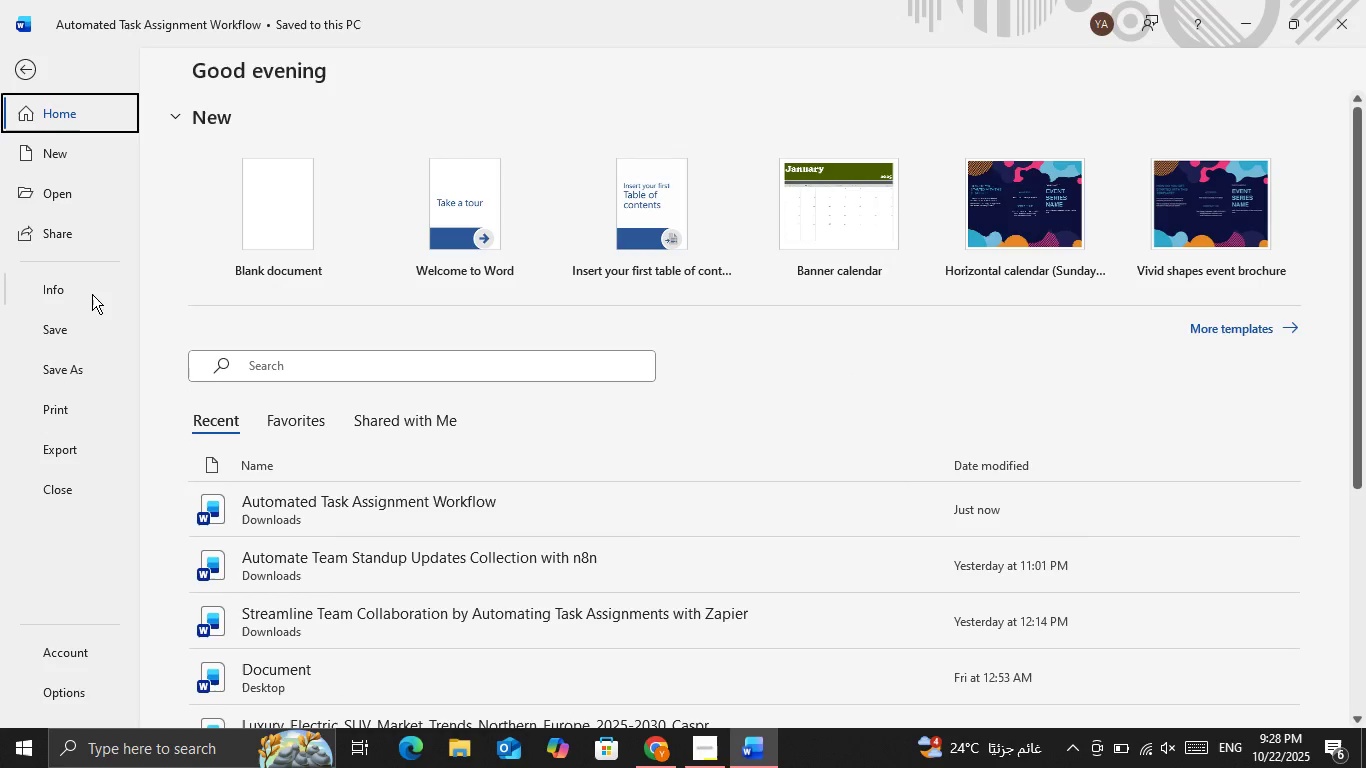 
left_click([77, 371])
 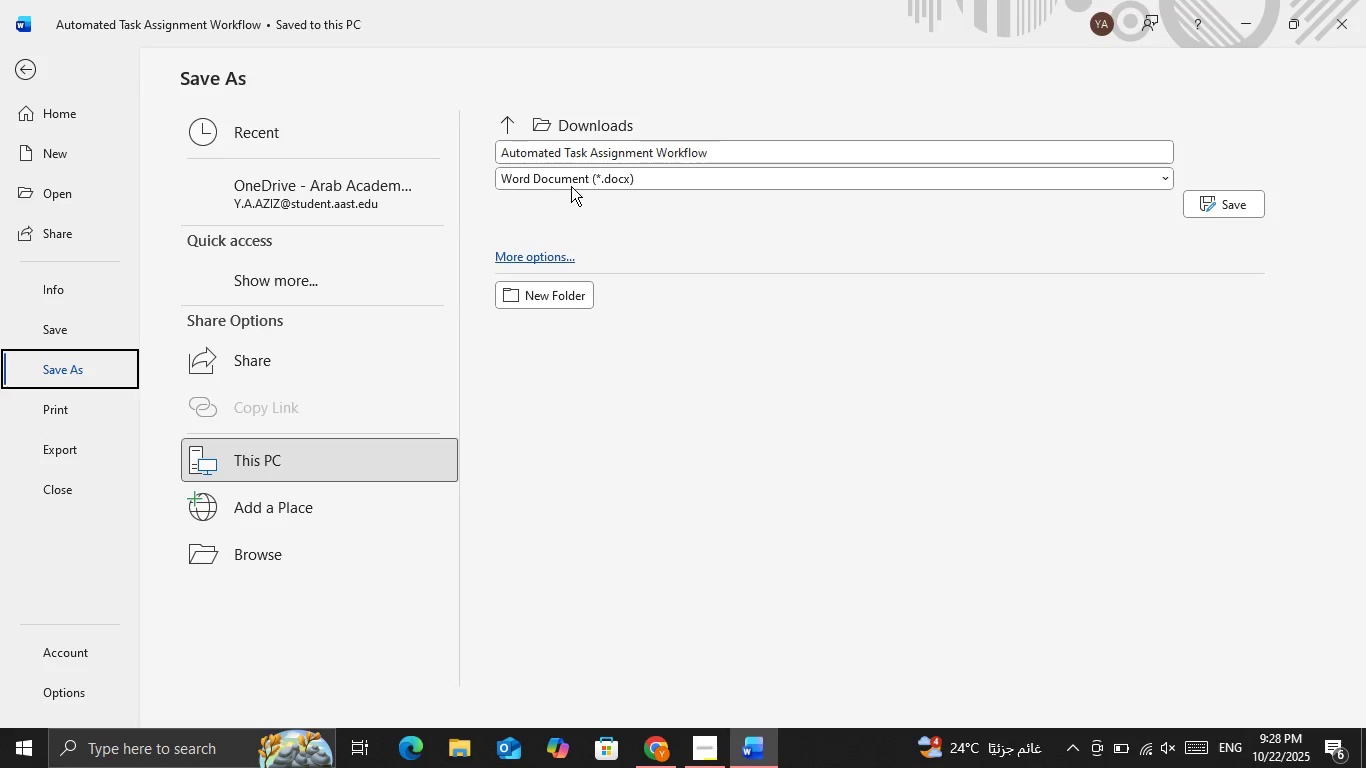 
left_click([573, 178])
 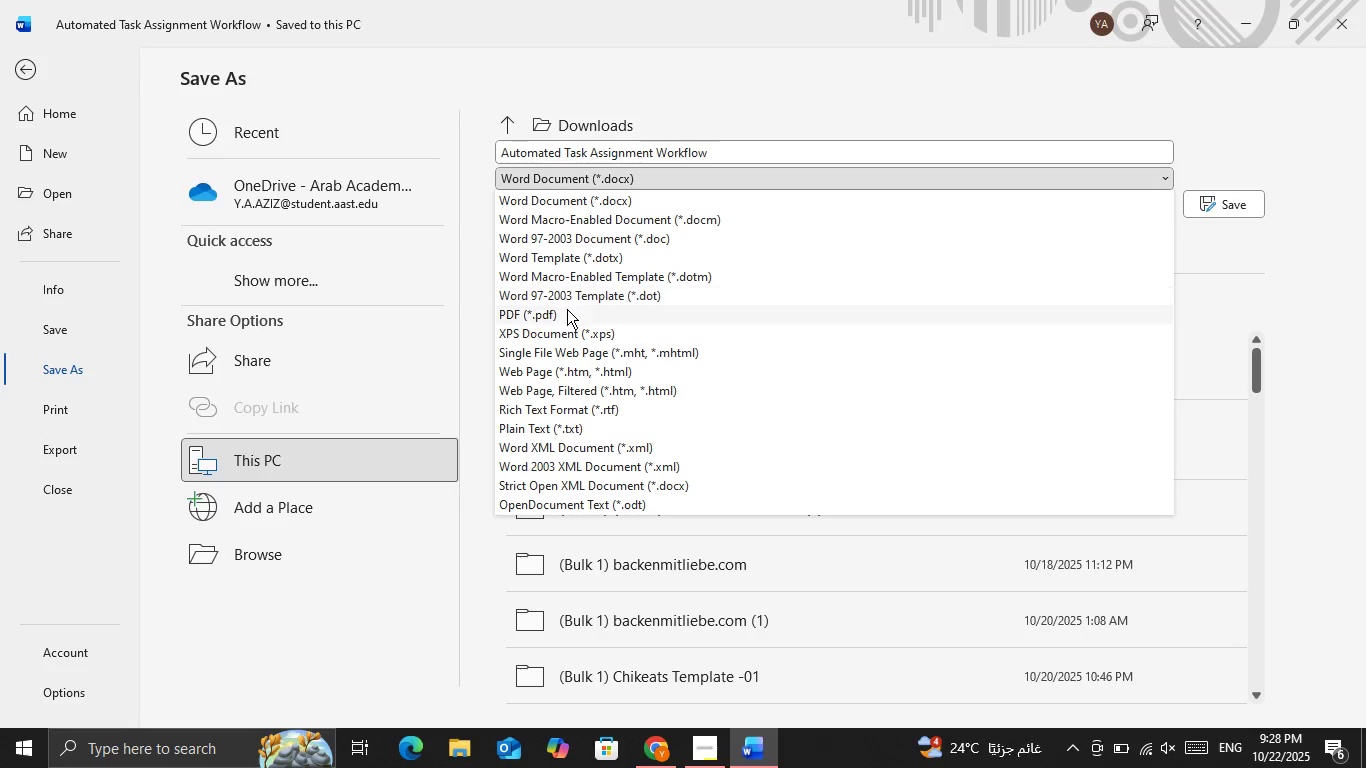 
left_click([567, 311])
 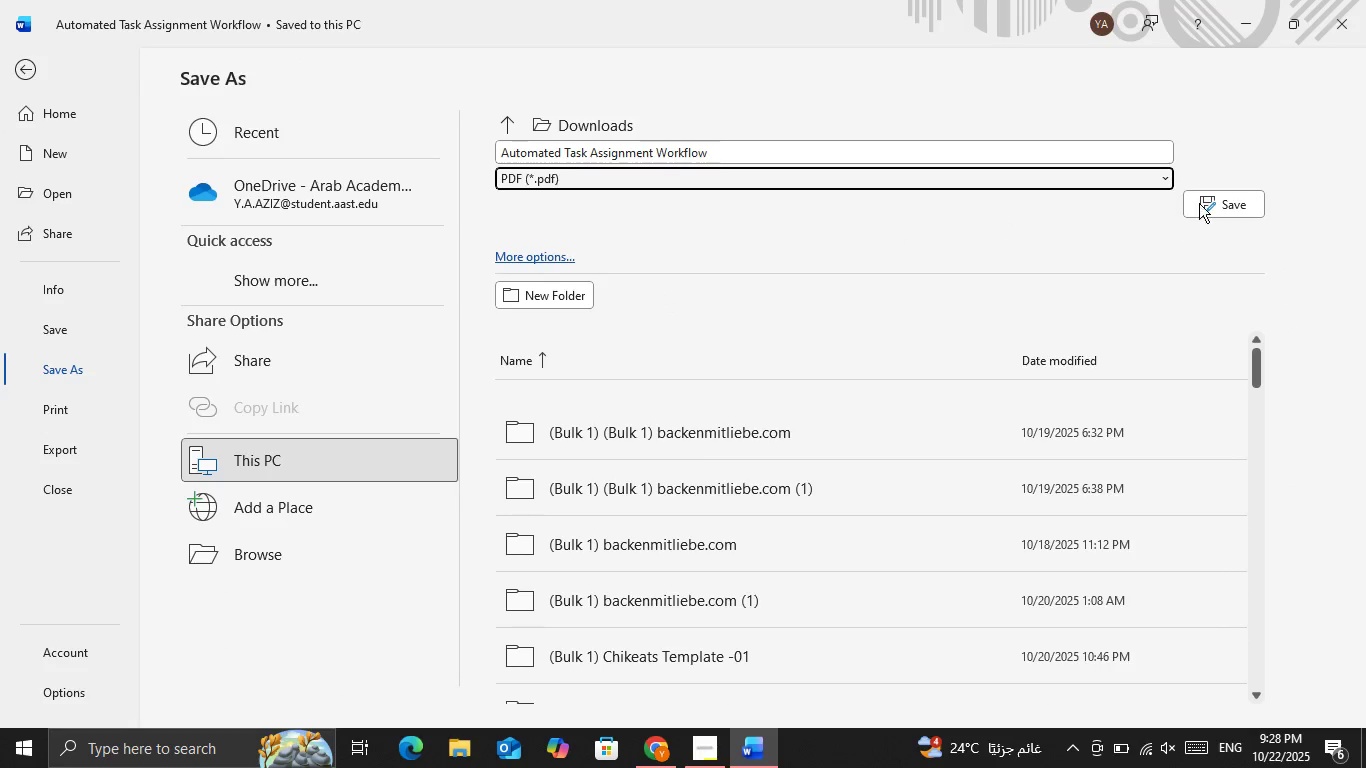 
left_click([1207, 203])
 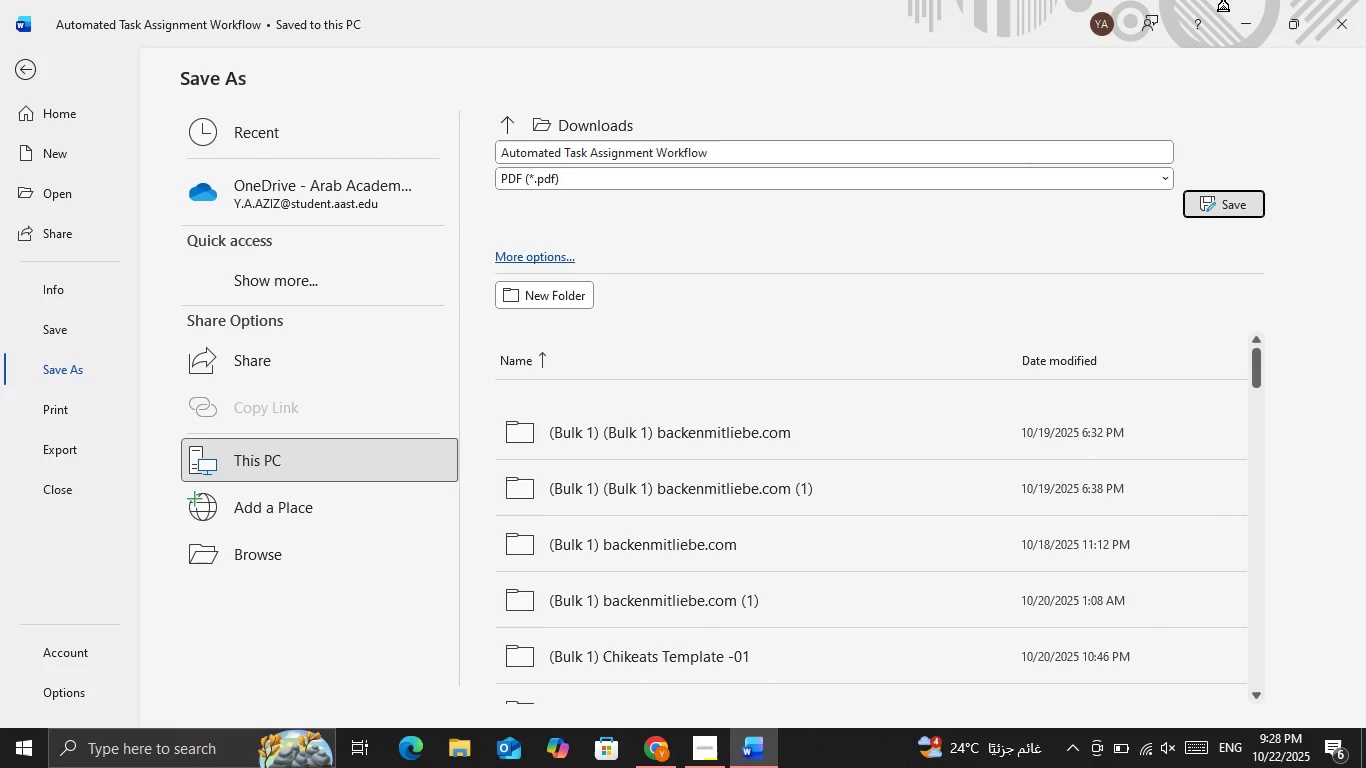 
mouse_move([1222, 39])
 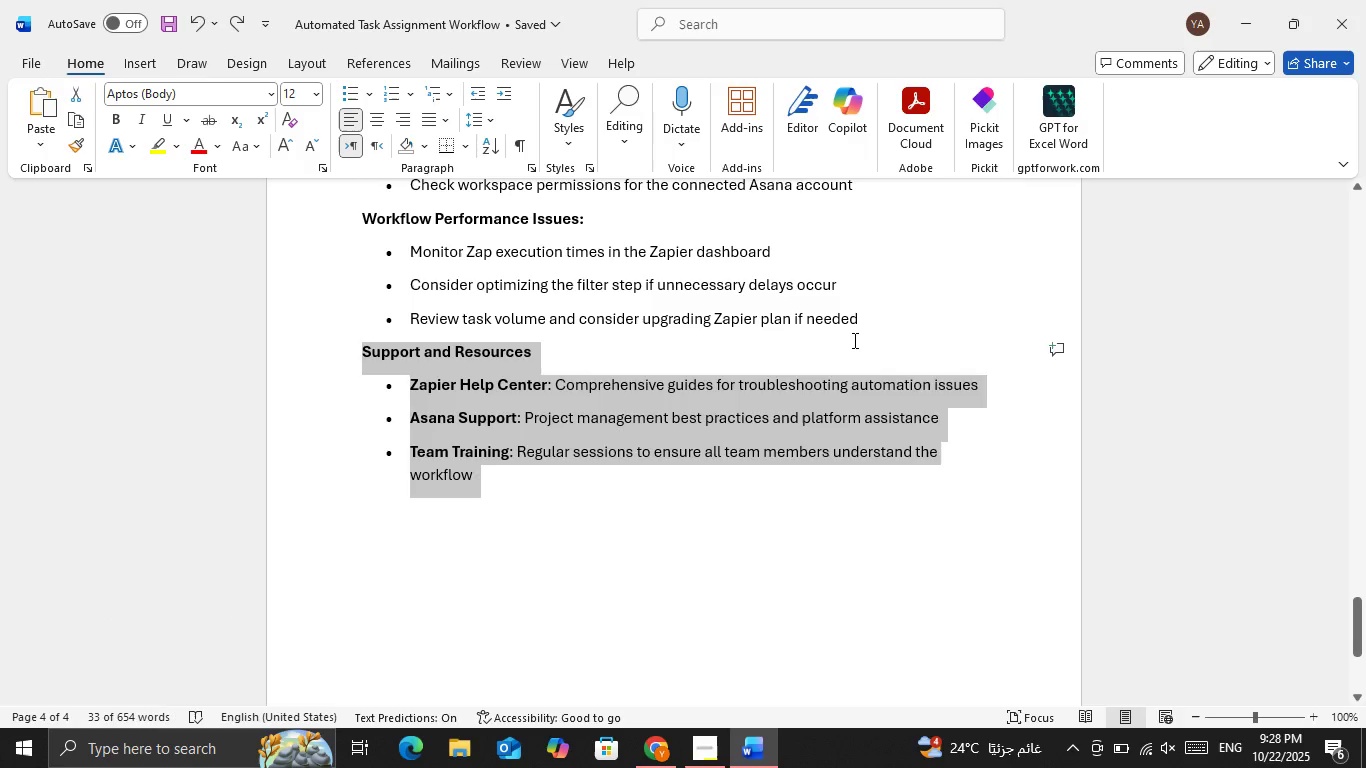 
left_click([853, 340])
 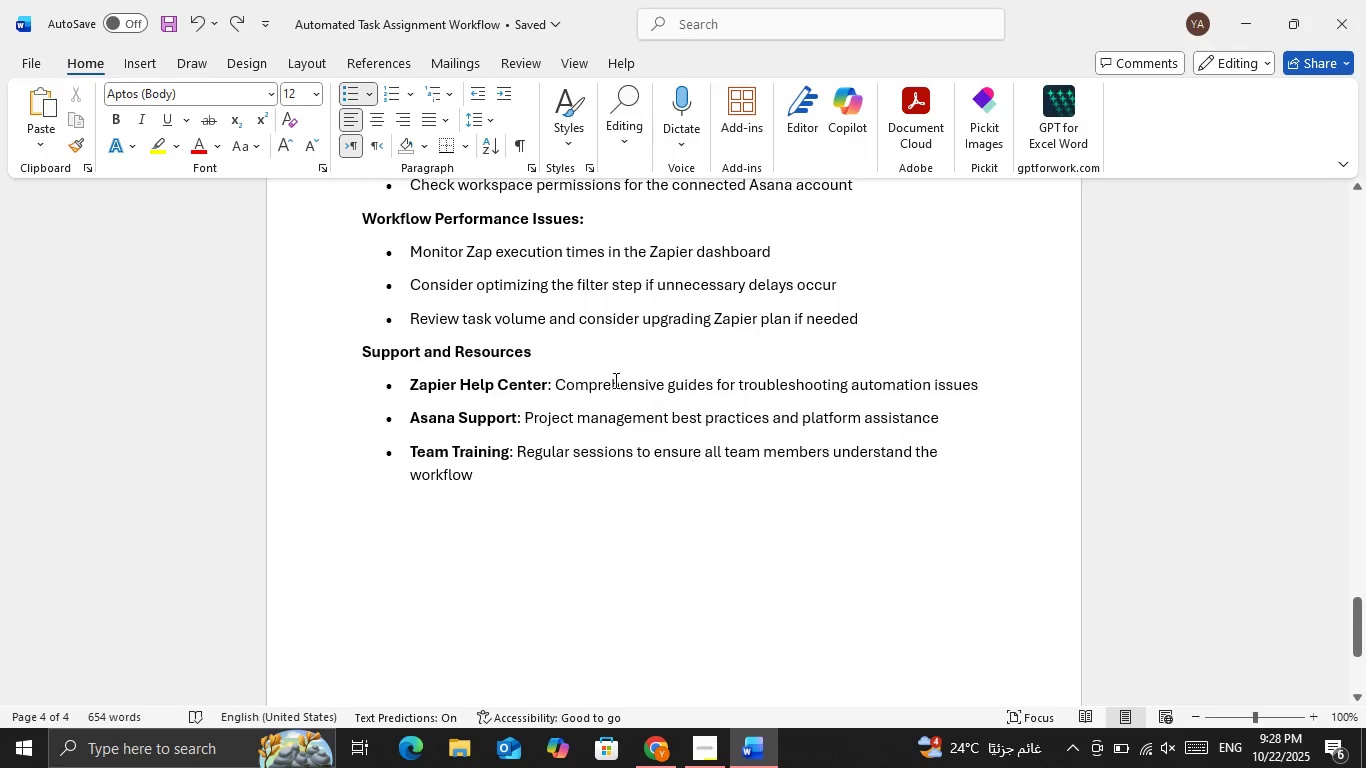 
scroll: coordinate [614, 378], scroll_direction: up, amount: 2.0
 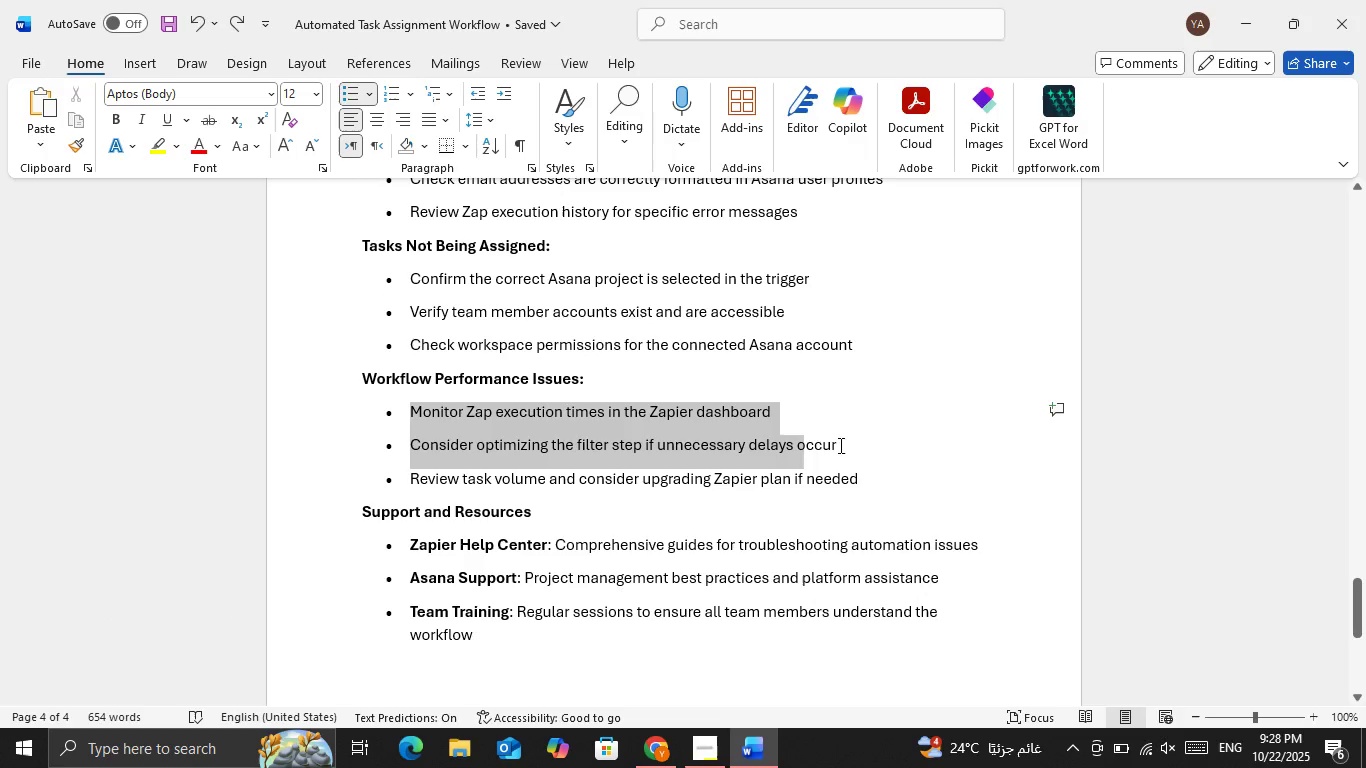 
left_click([898, 474])
 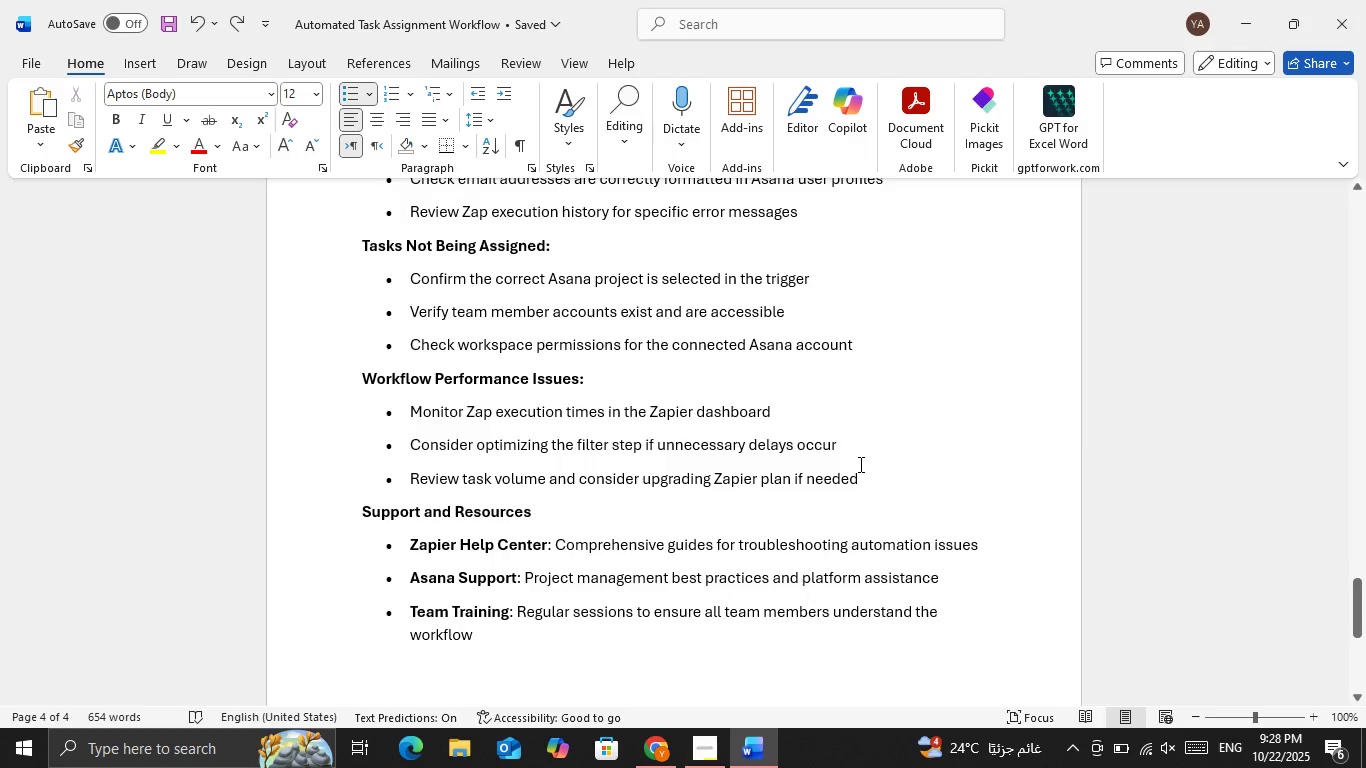 
scroll: coordinate [859, 464], scroll_direction: up, amount: 2.0
 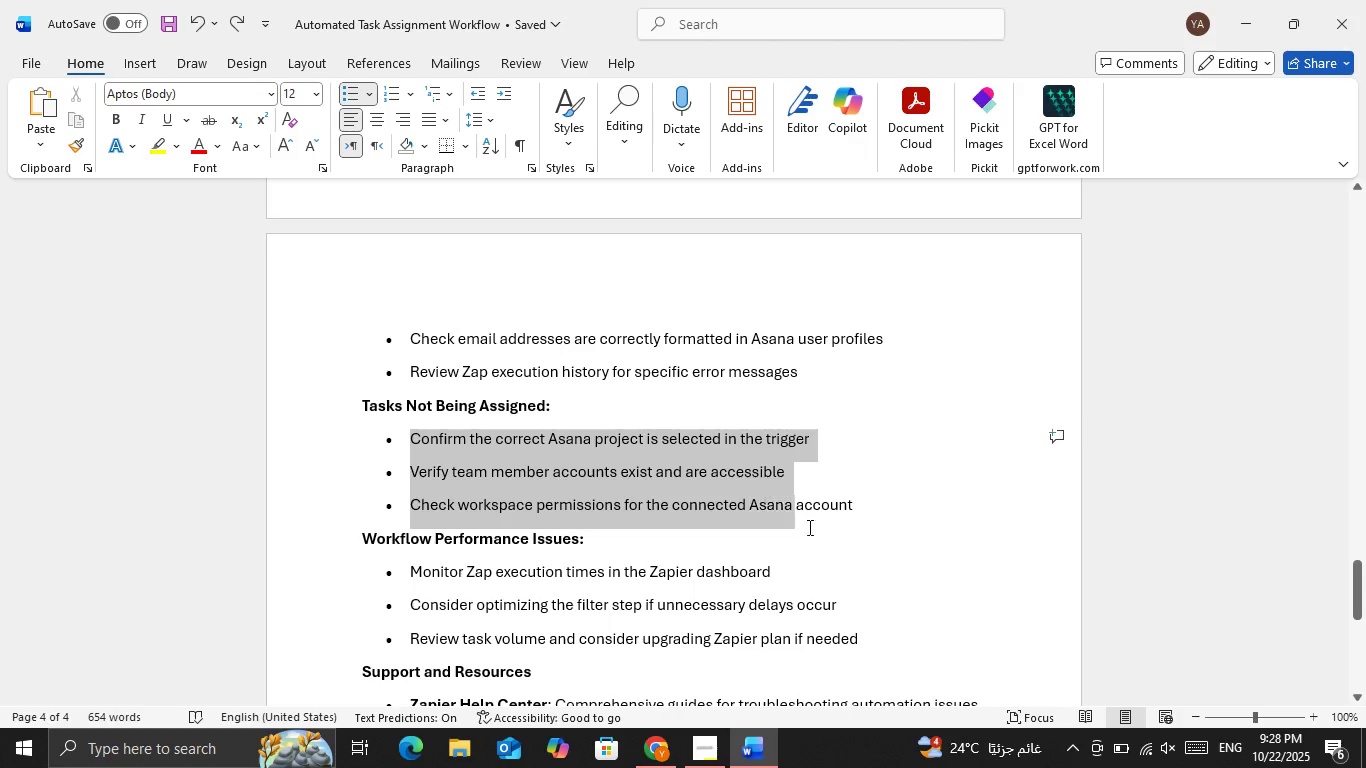 
left_click([886, 512])
 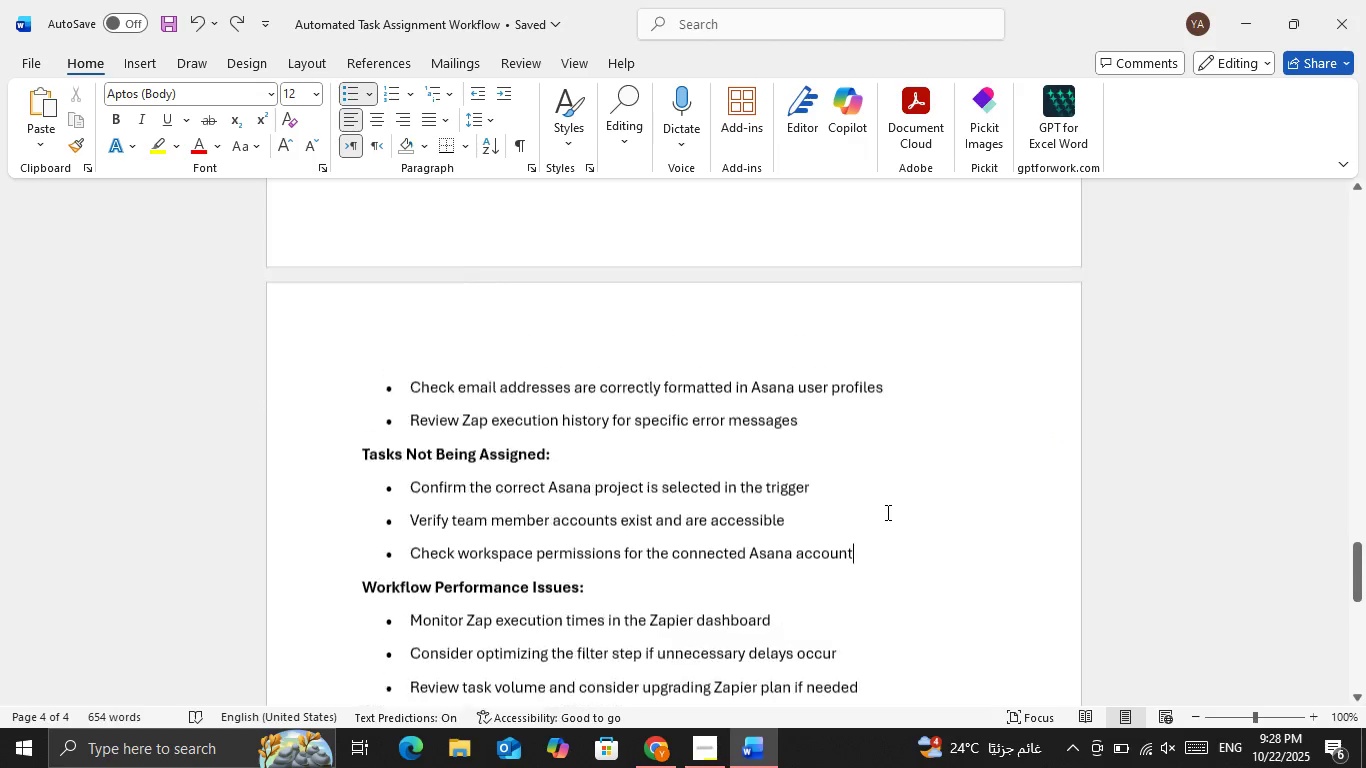 
scroll: coordinate [866, 542], scroll_direction: up, amount: 21.0
 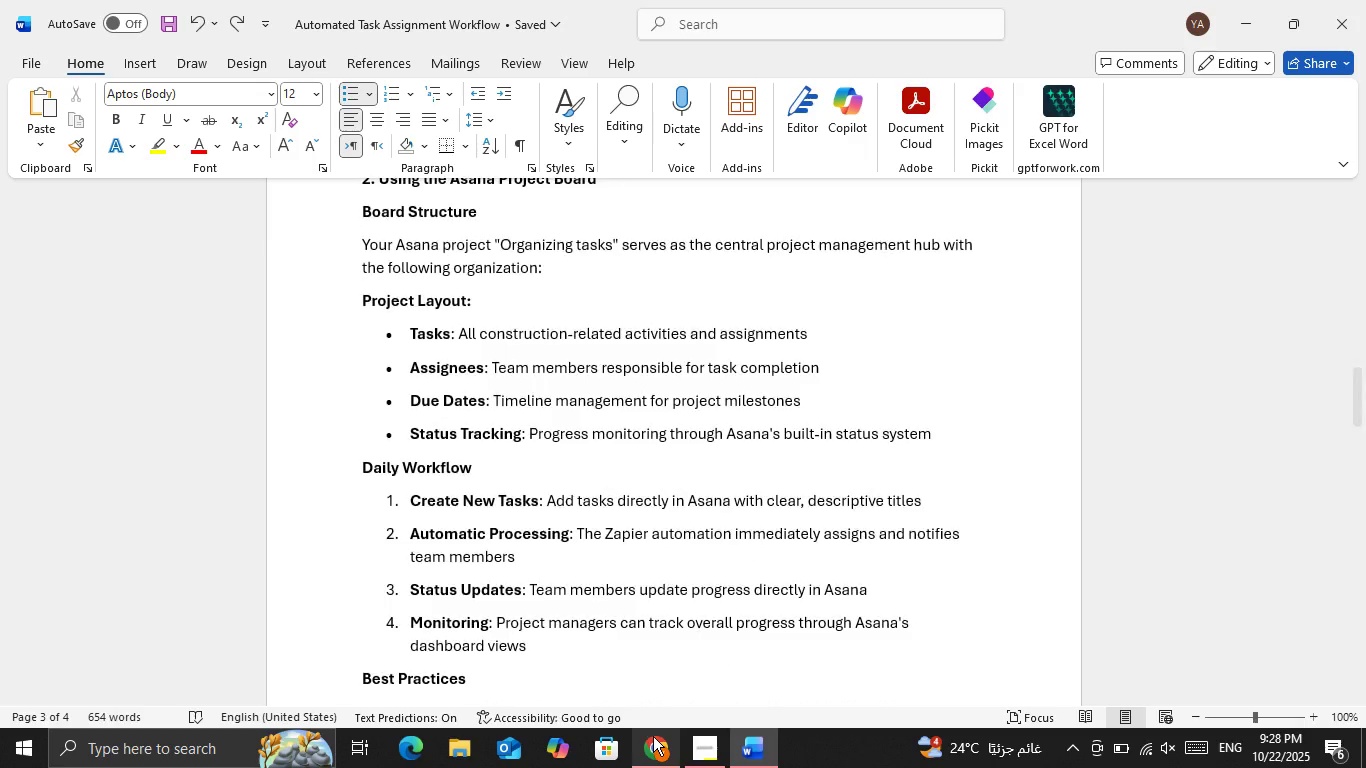 
left_click([653, 736])
 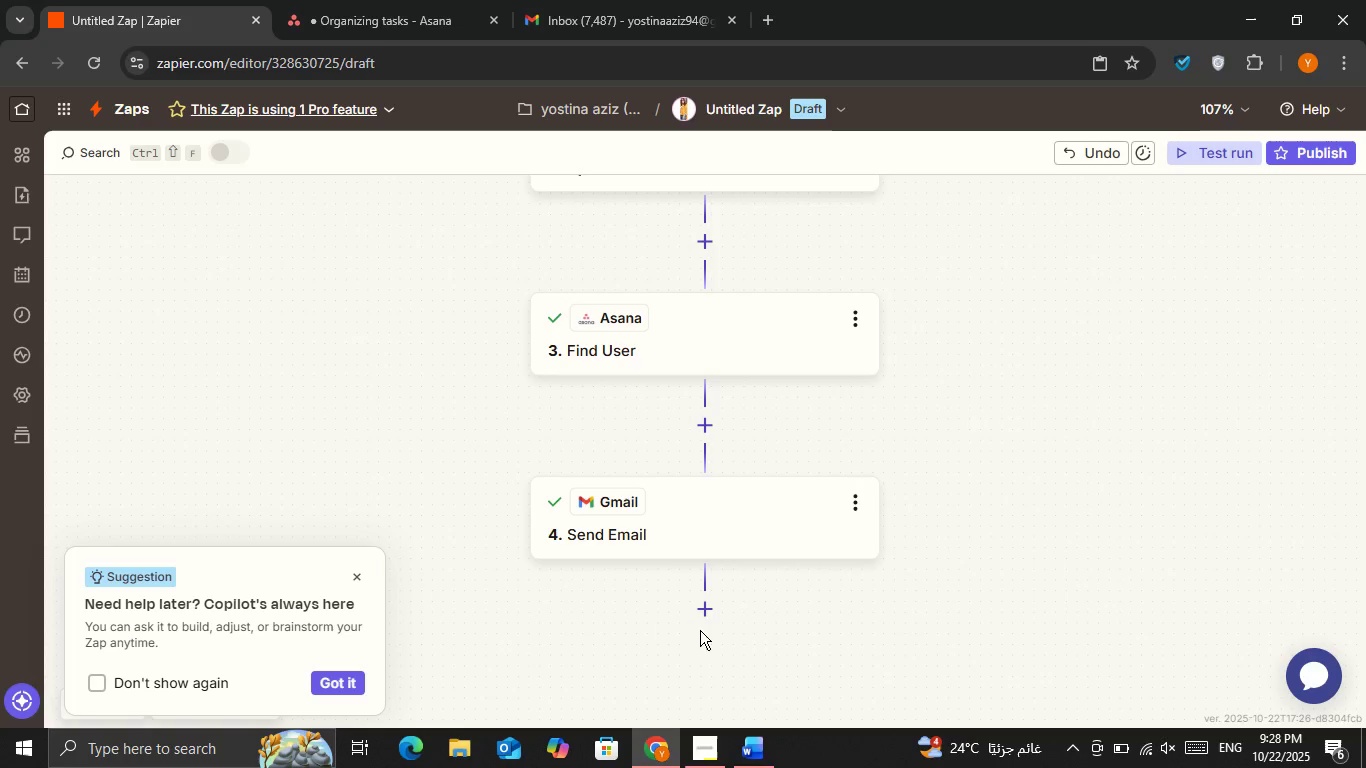 
scroll: coordinate [702, 620], scroll_direction: up, amount: 1.0
 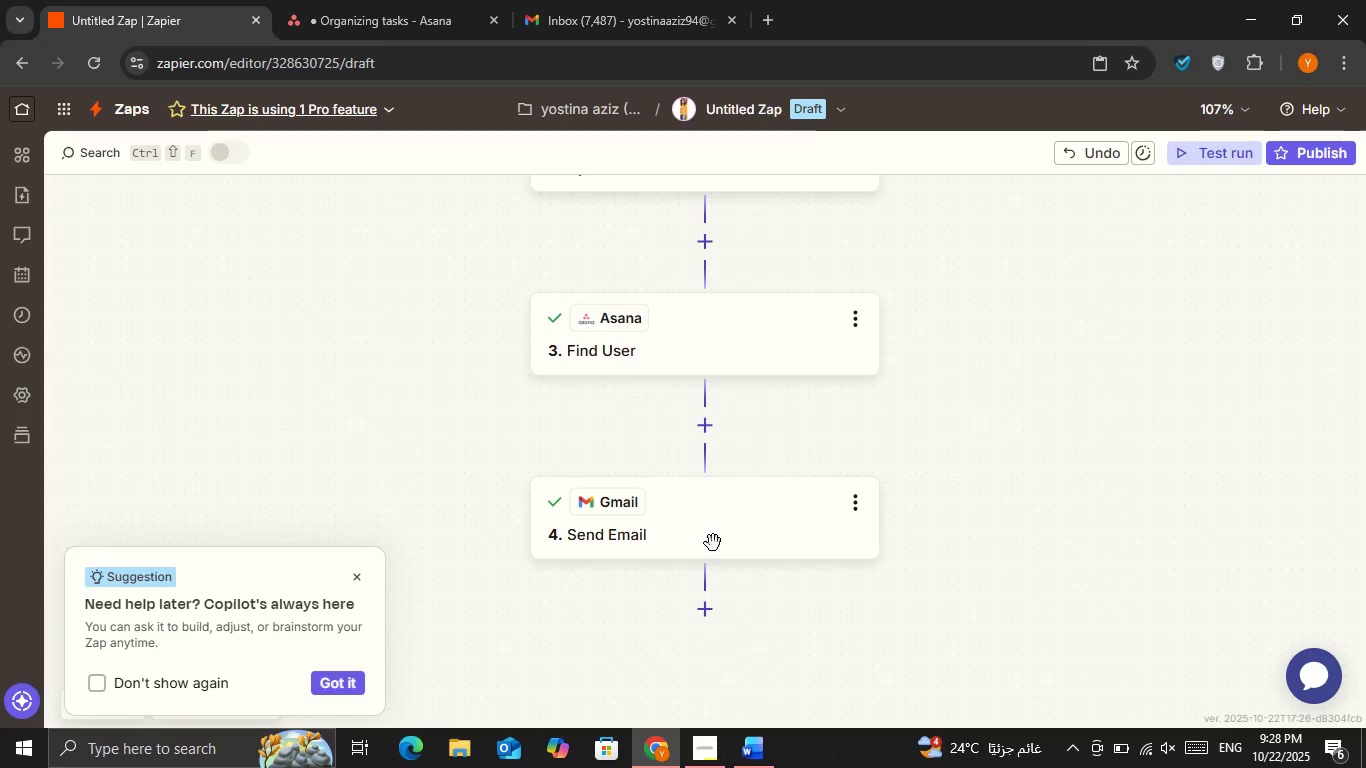 
left_click([713, 543])
 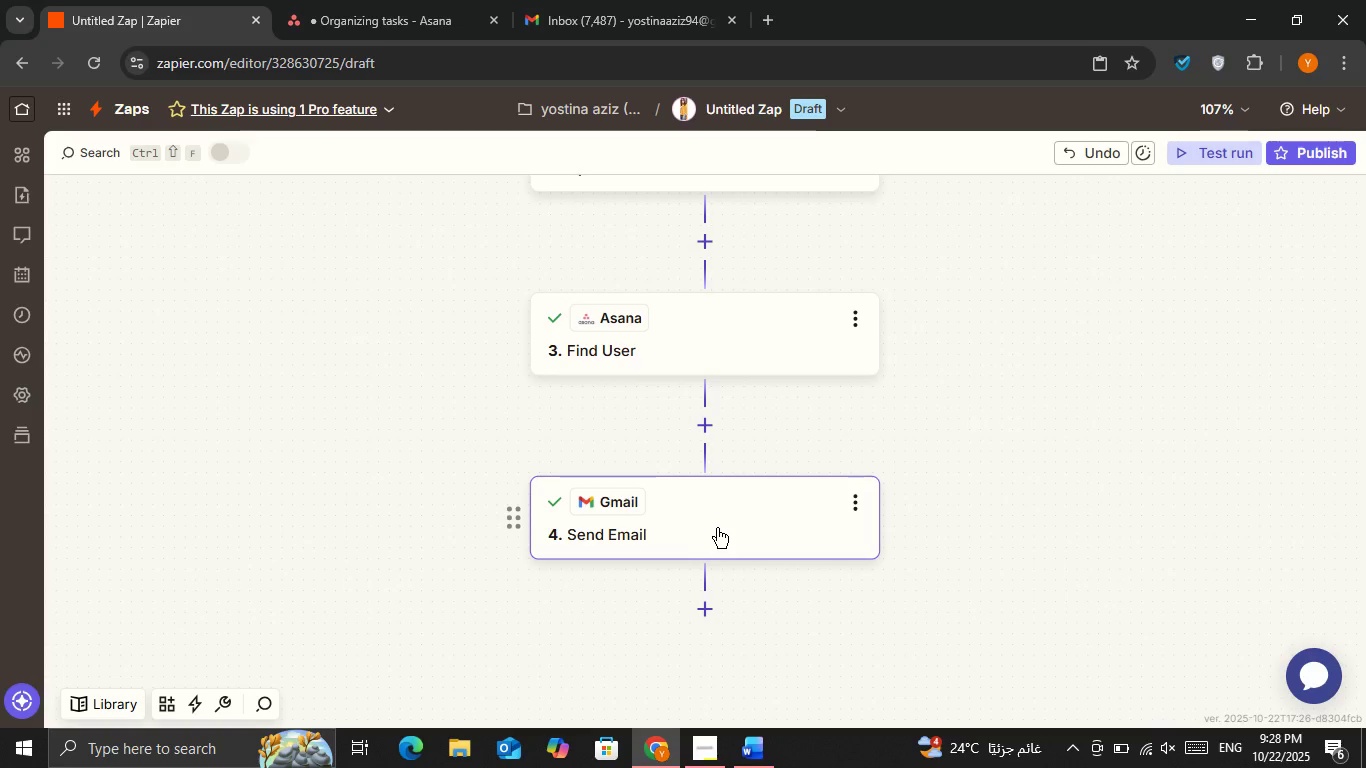 
left_click([717, 528])
 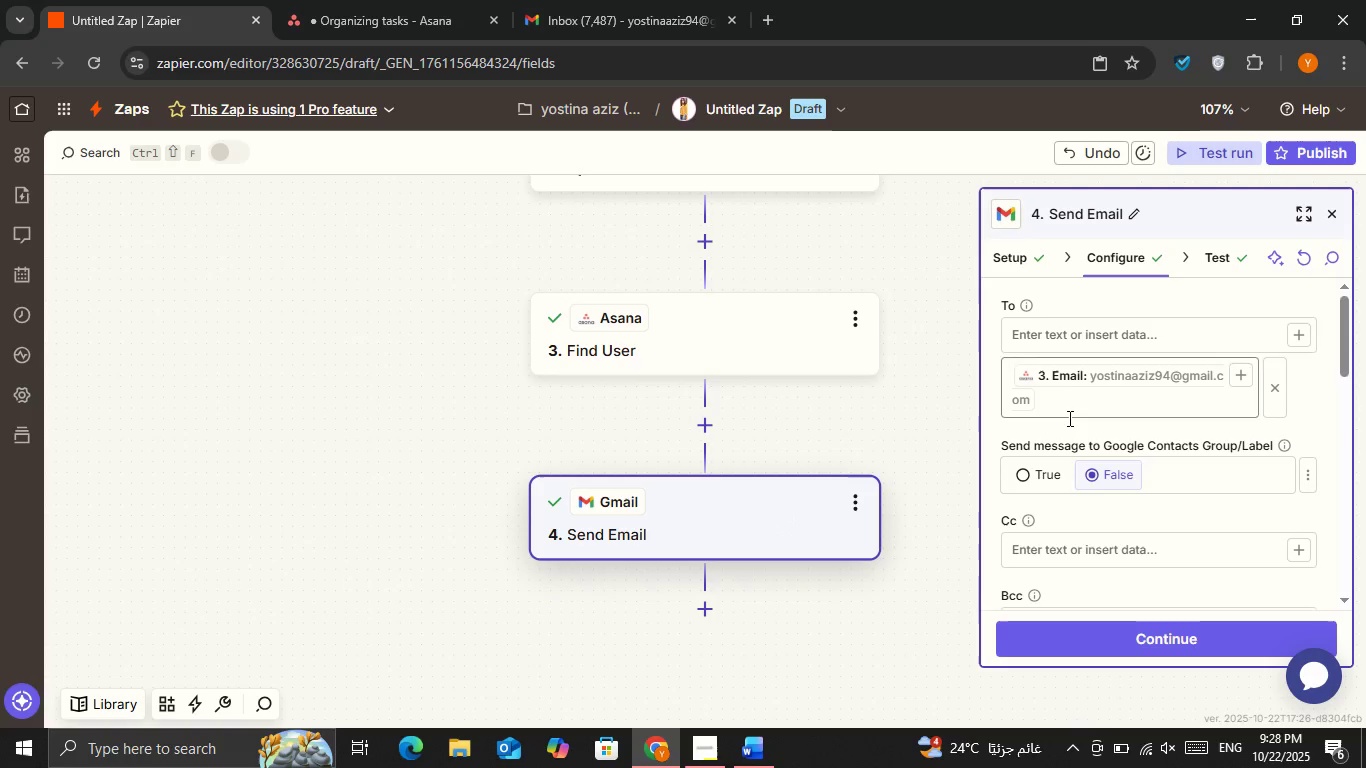 
scroll: coordinate [1145, 523], scroll_direction: down, amount: 4.0
 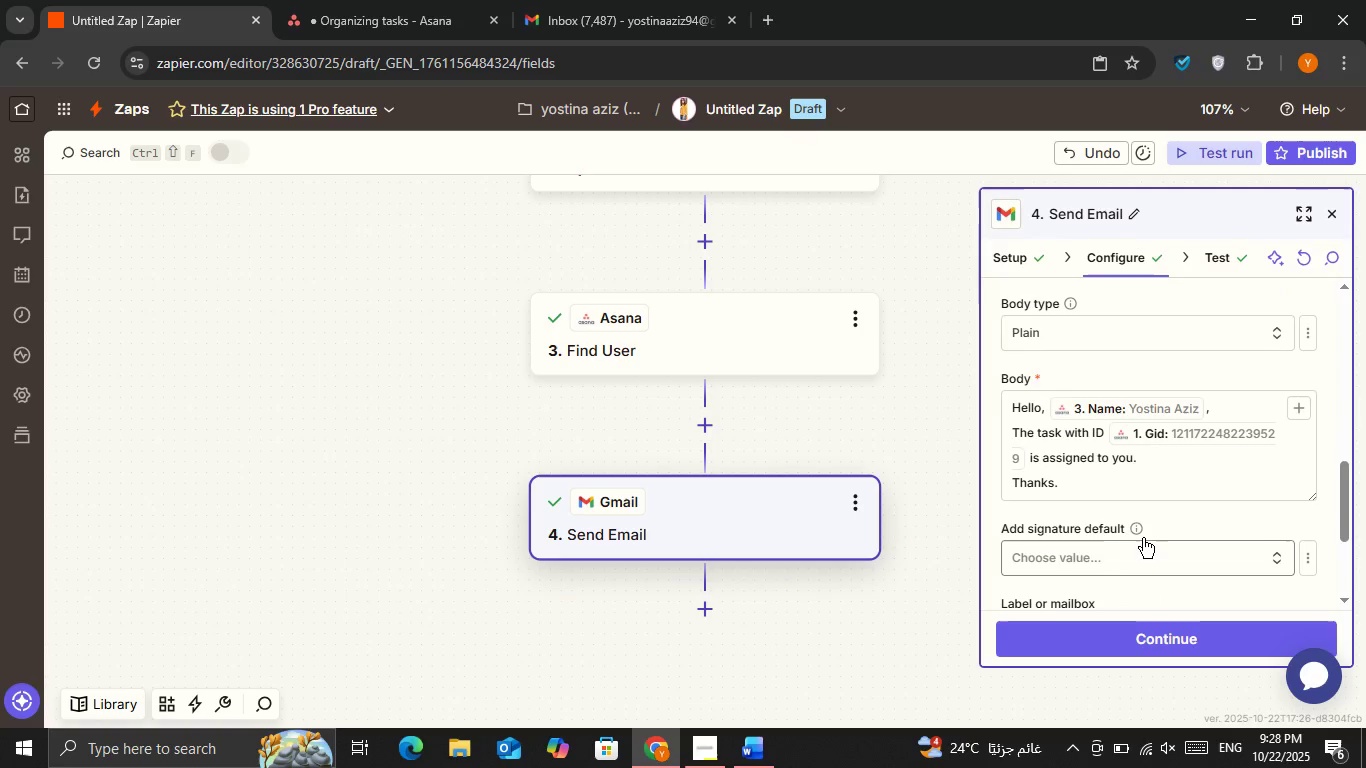 
scroll: coordinate [1148, 540], scroll_direction: up, amount: 5.0
 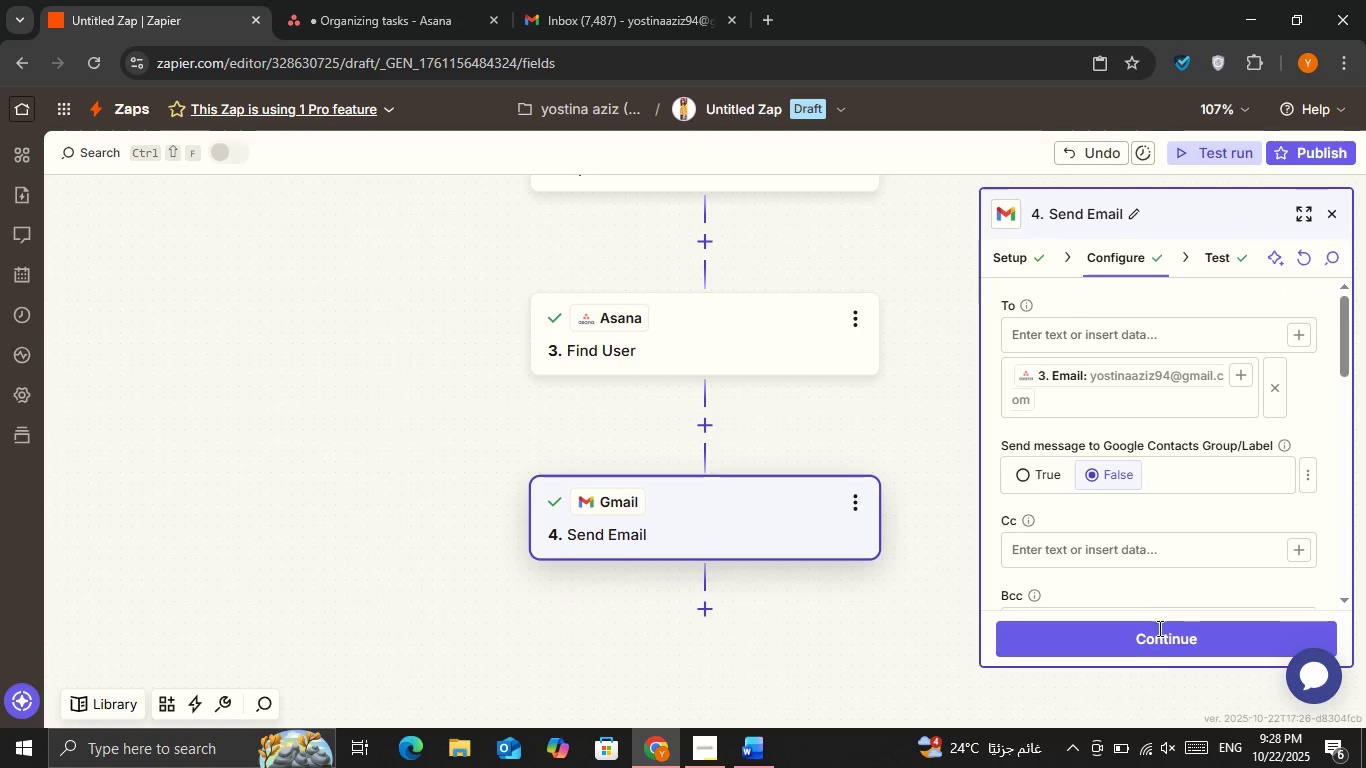 
left_click([1159, 636])
 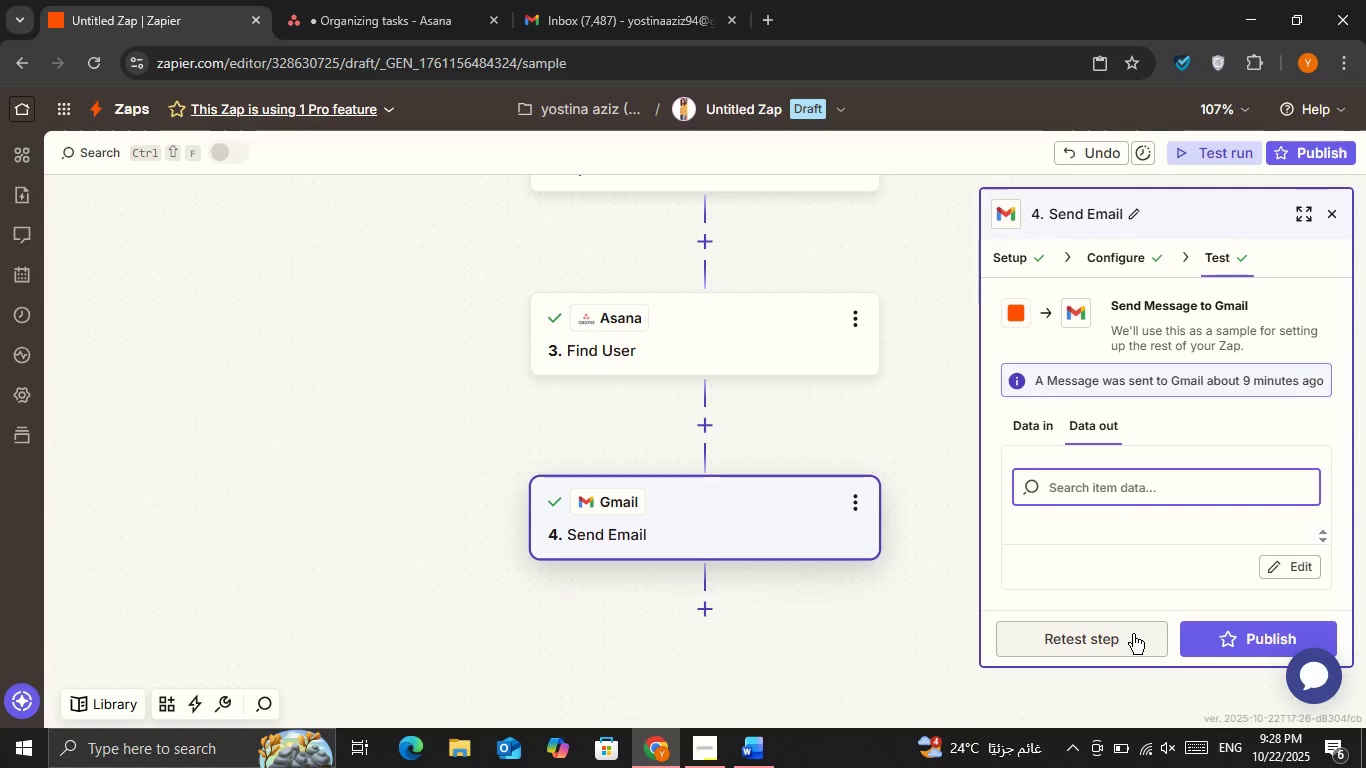 
left_click([1133, 634])
 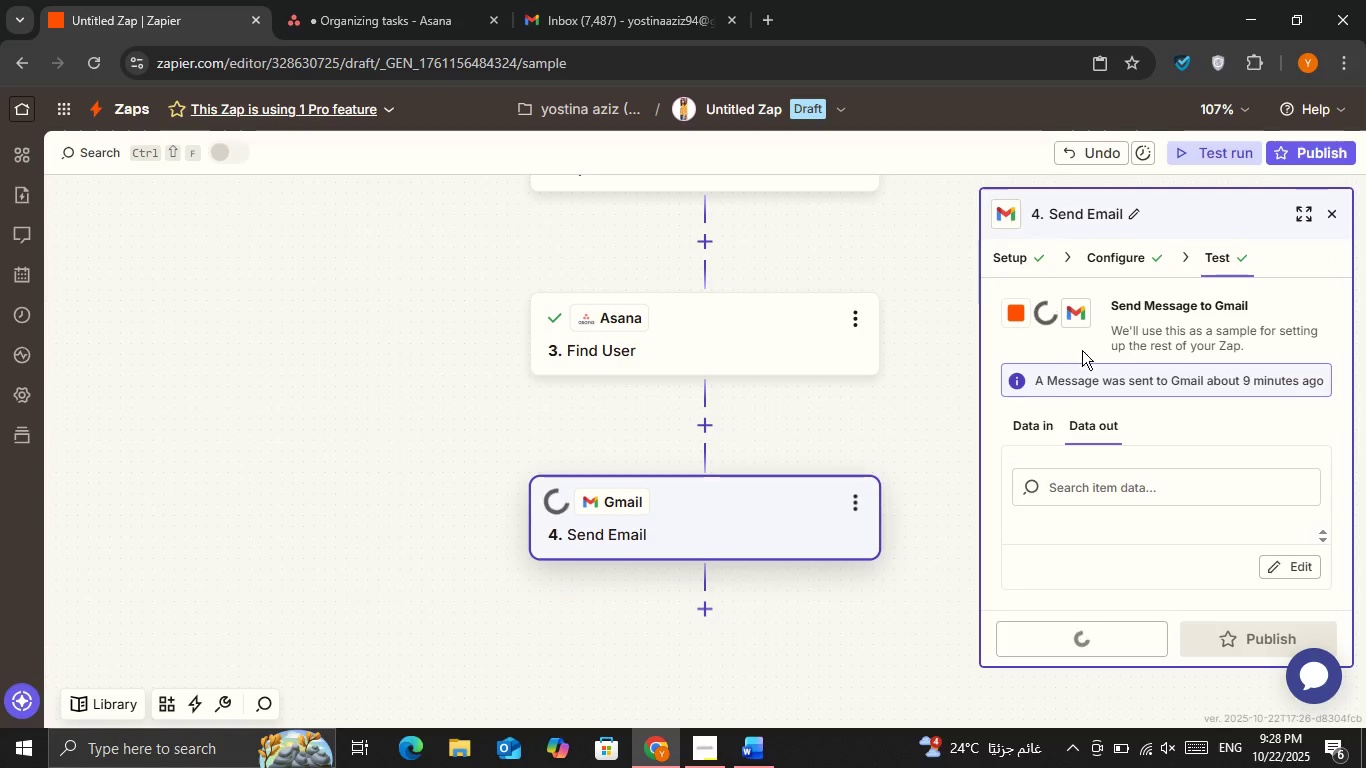 
mouse_move([1027, 402])
 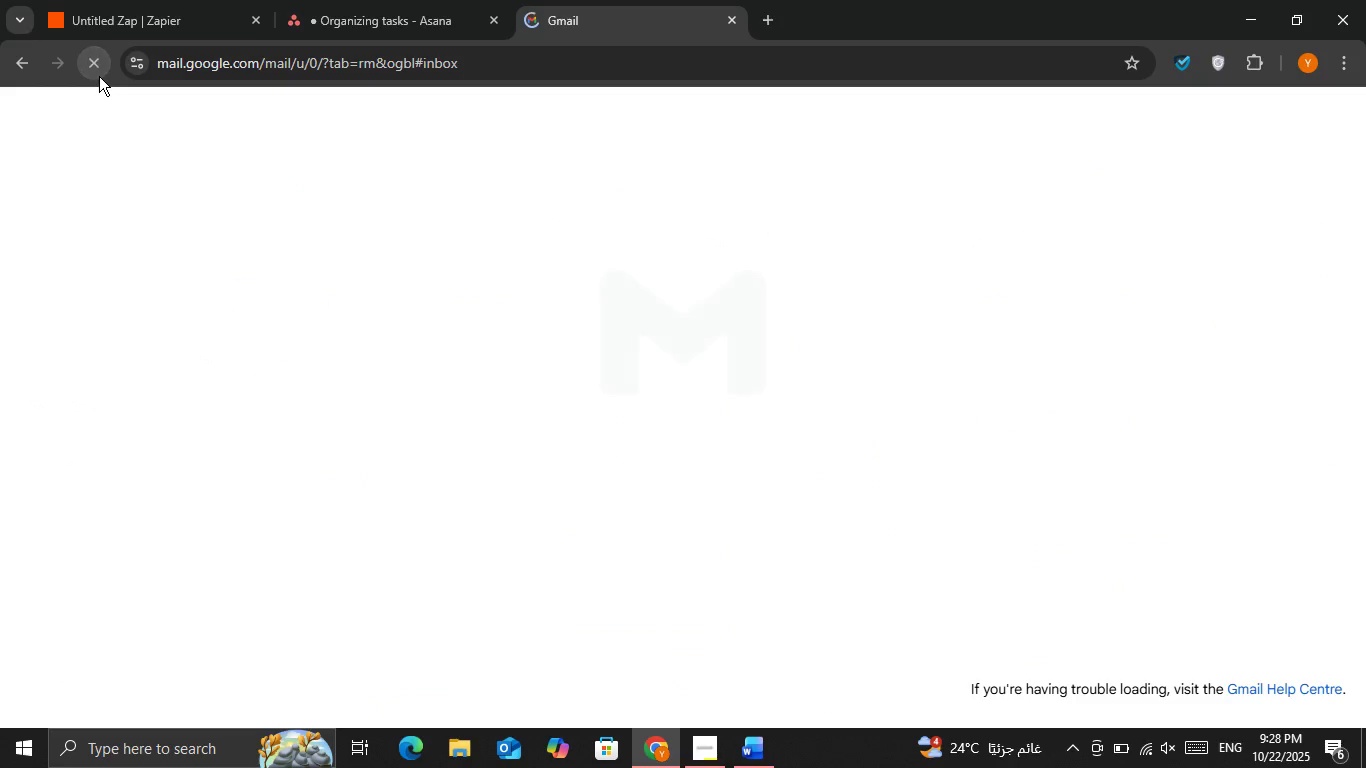 
mouse_move([363, 36])
 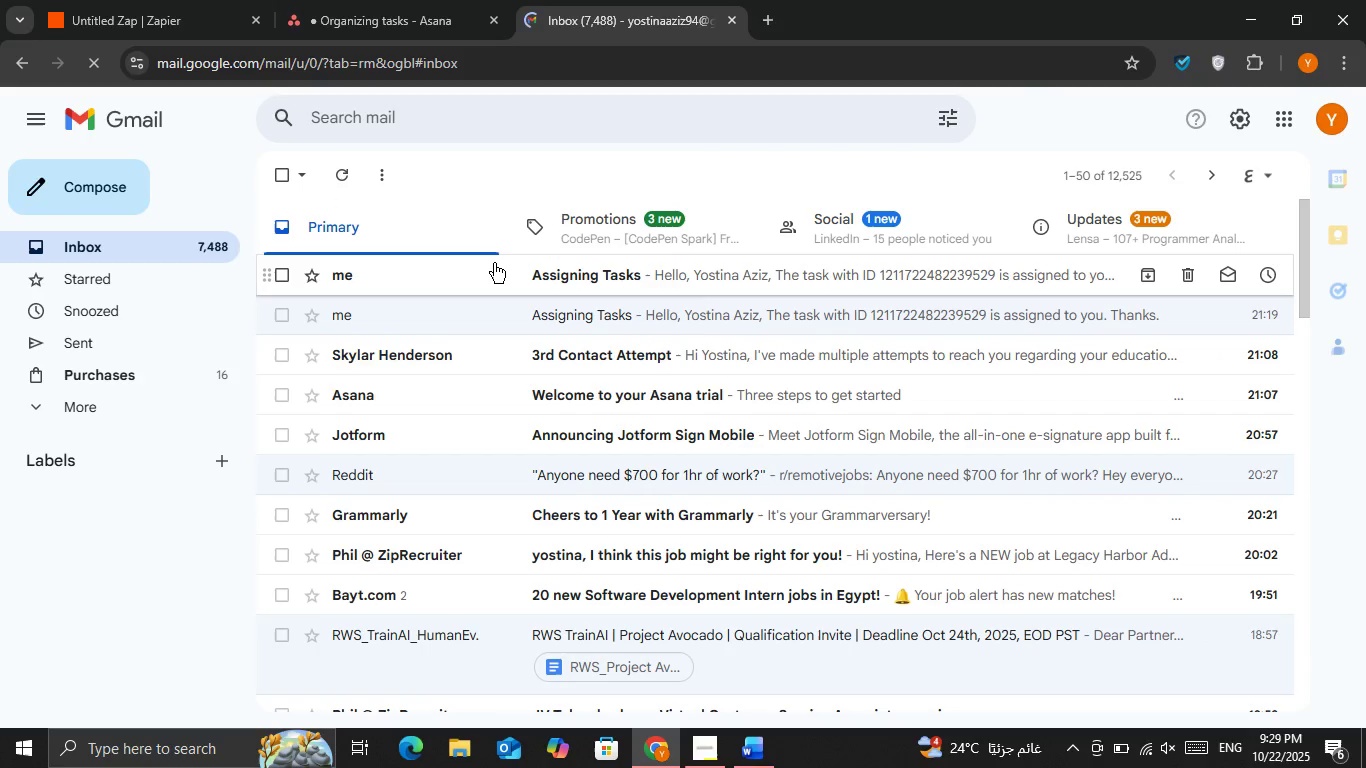 
left_click([494, 263])
 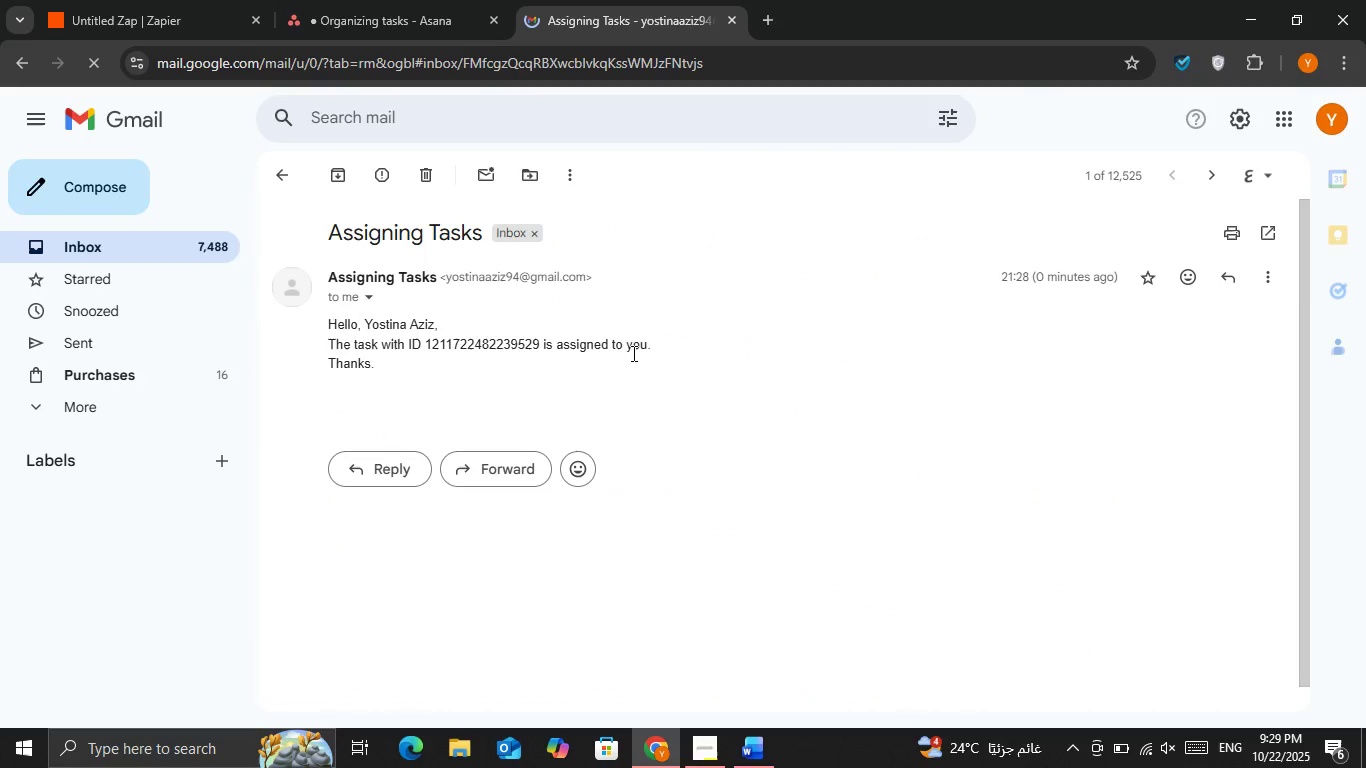 
left_click([369, 7])
 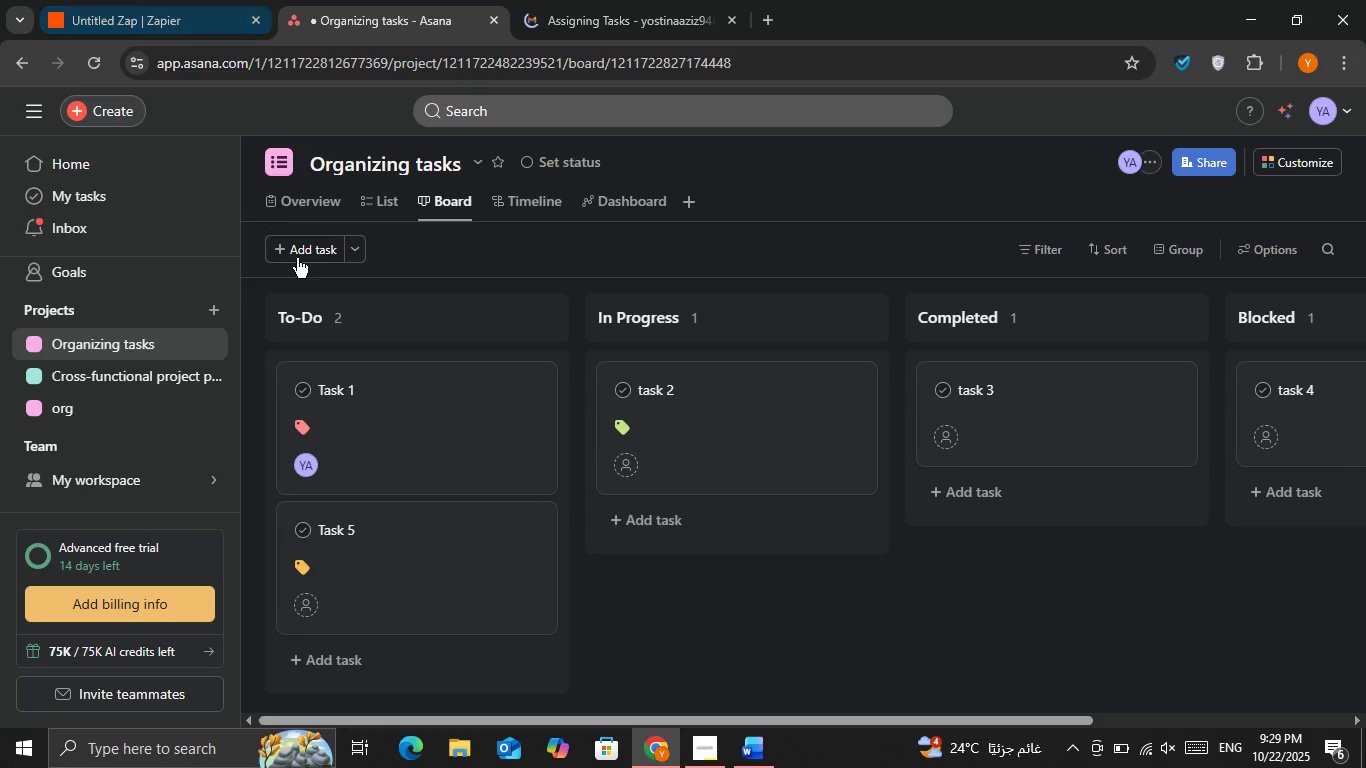 
left_click([299, 256])
 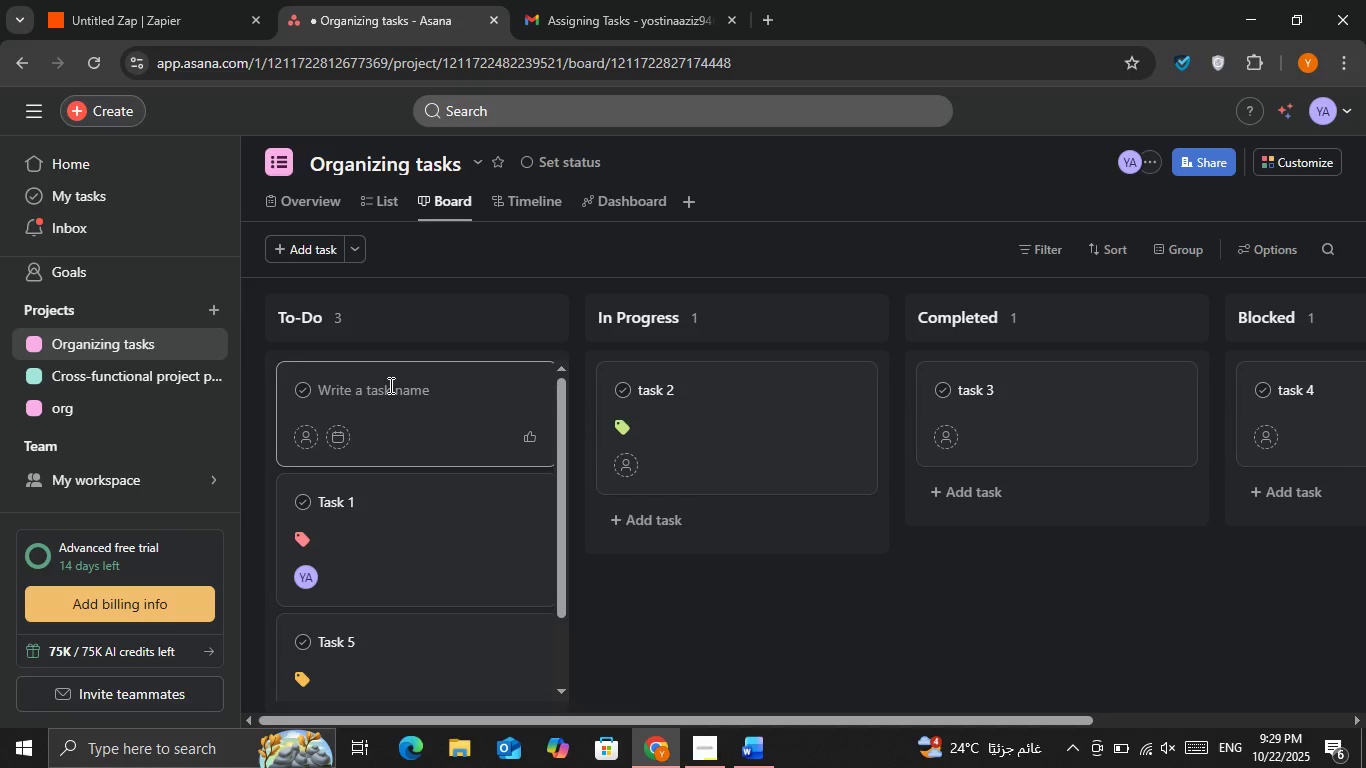 
type(task3)
key(Backspace)
type(7)
 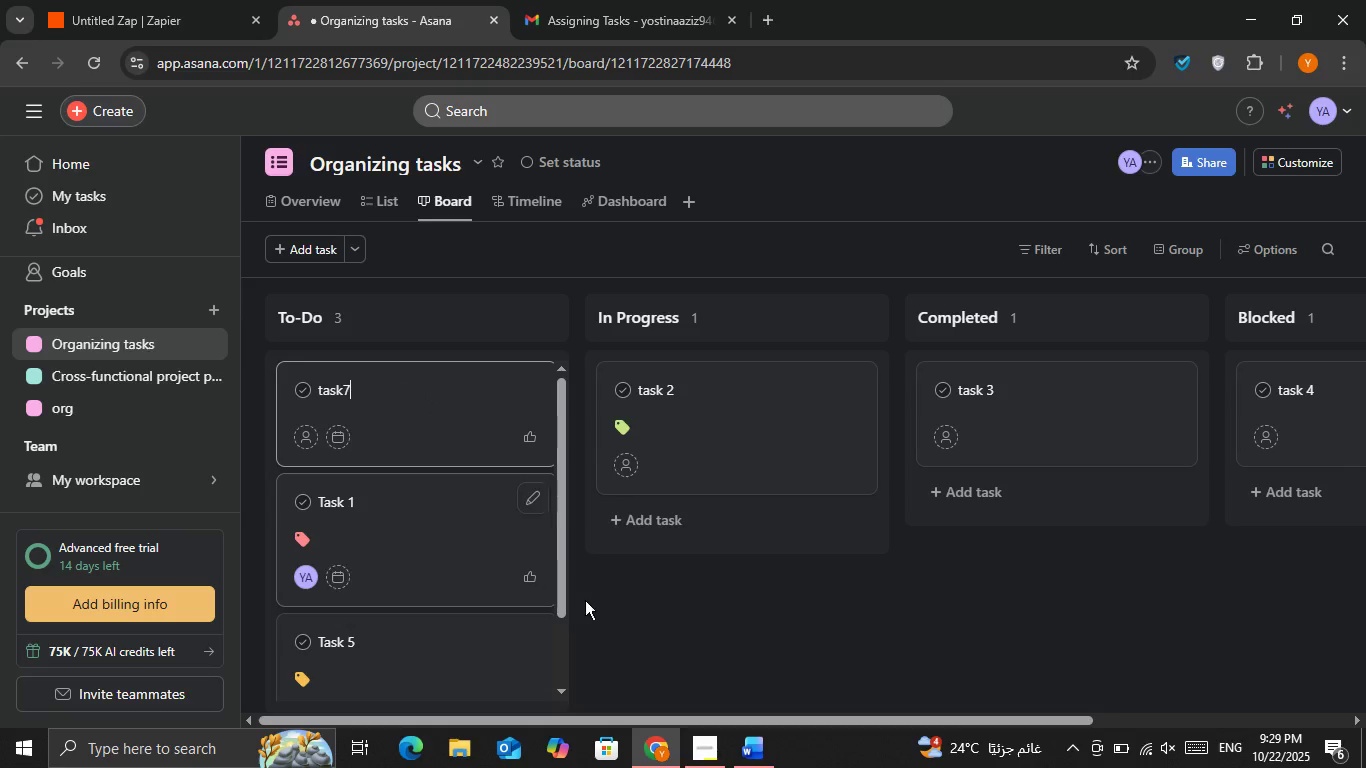 
left_click([647, 619])
 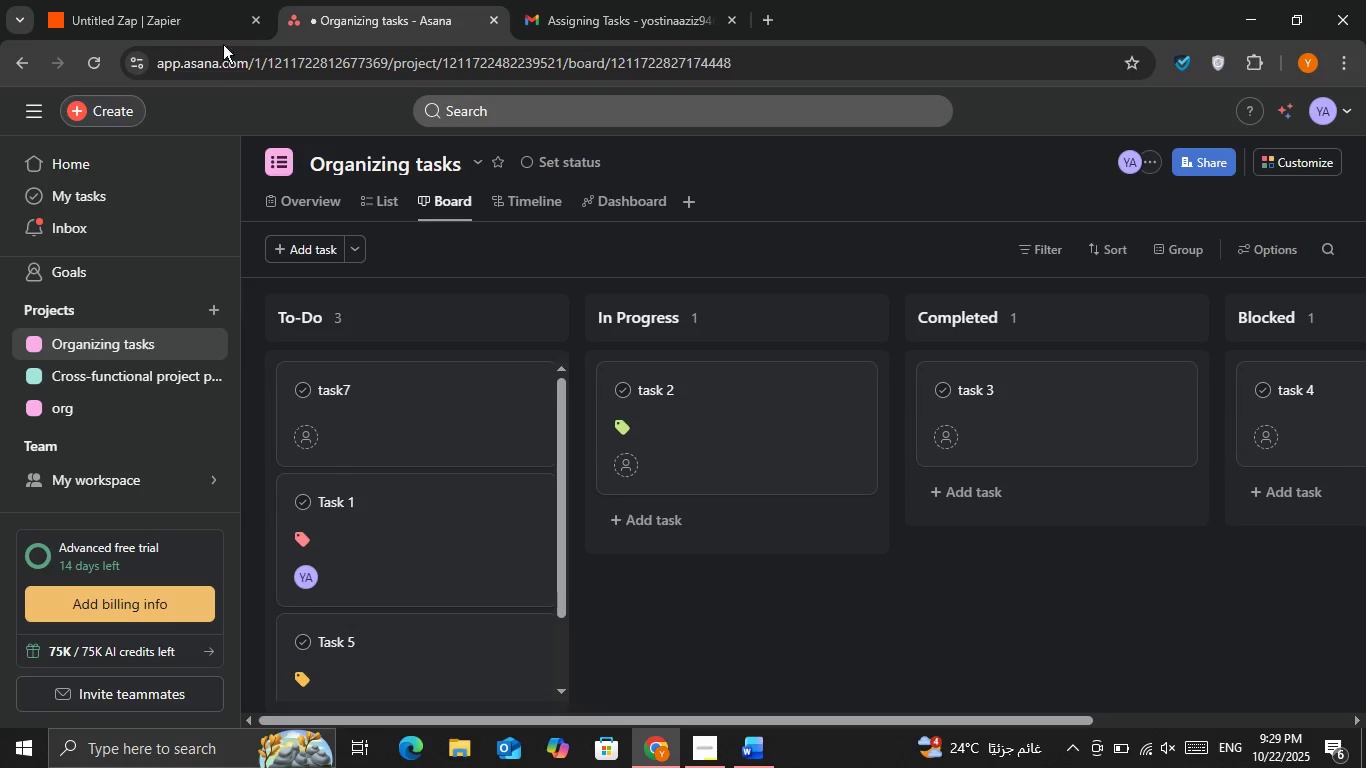 
left_click([214, 35])
 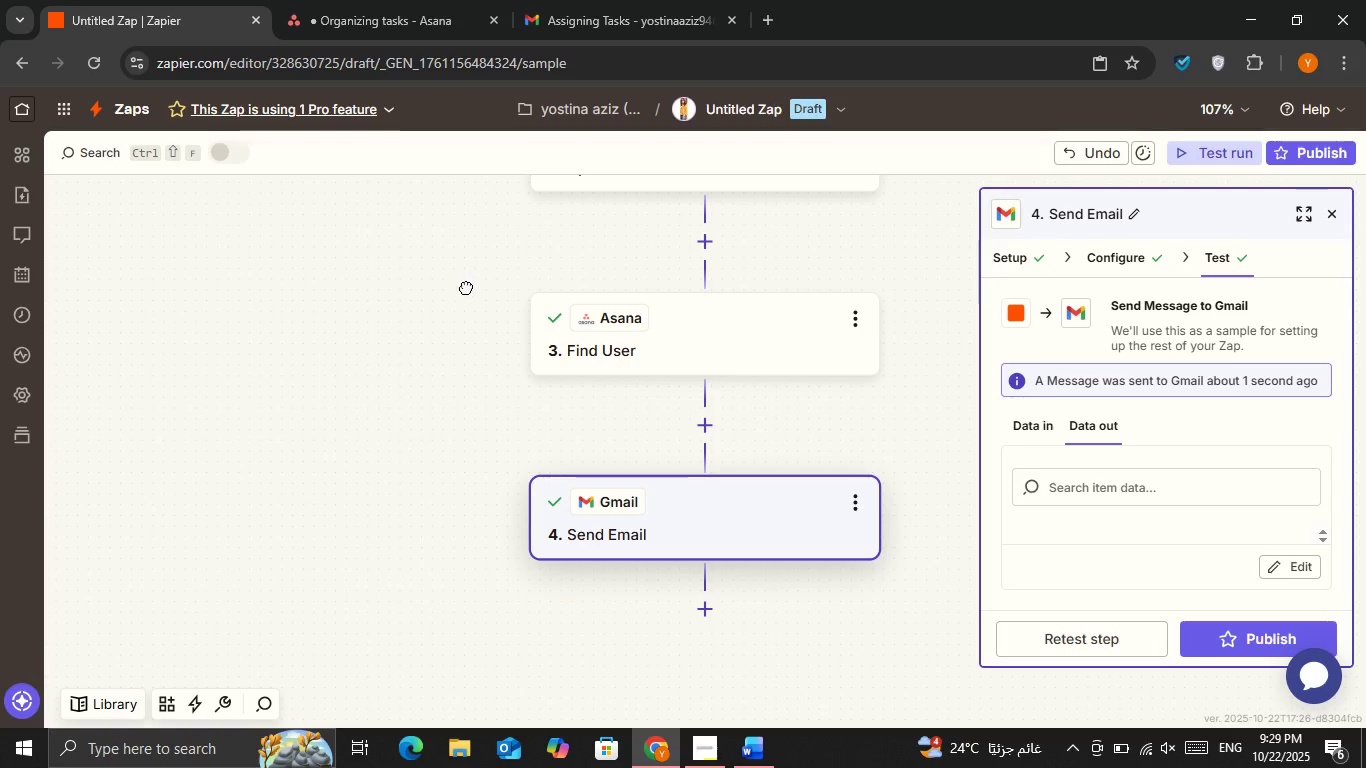 
left_click([466, 287])
 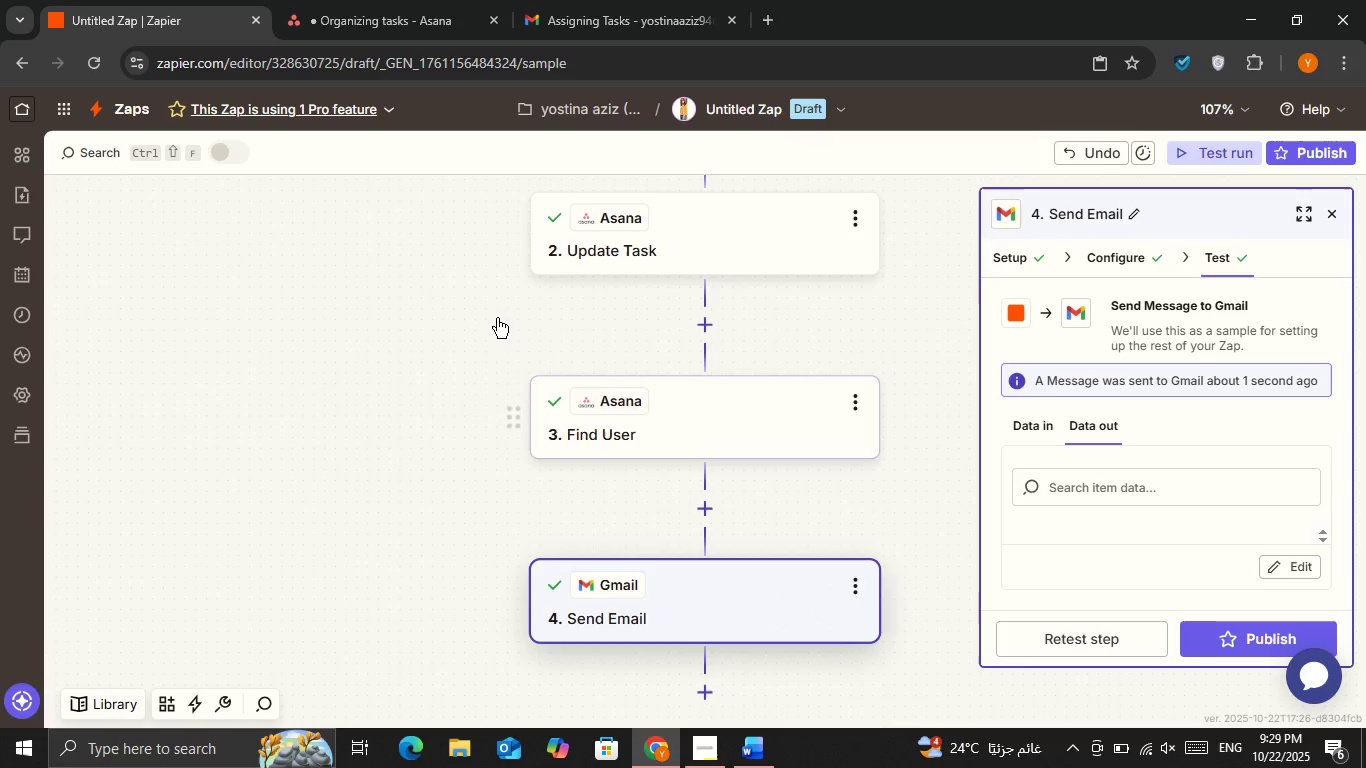 
scroll: coordinate [641, 305], scroll_direction: up, amount: 4.0
 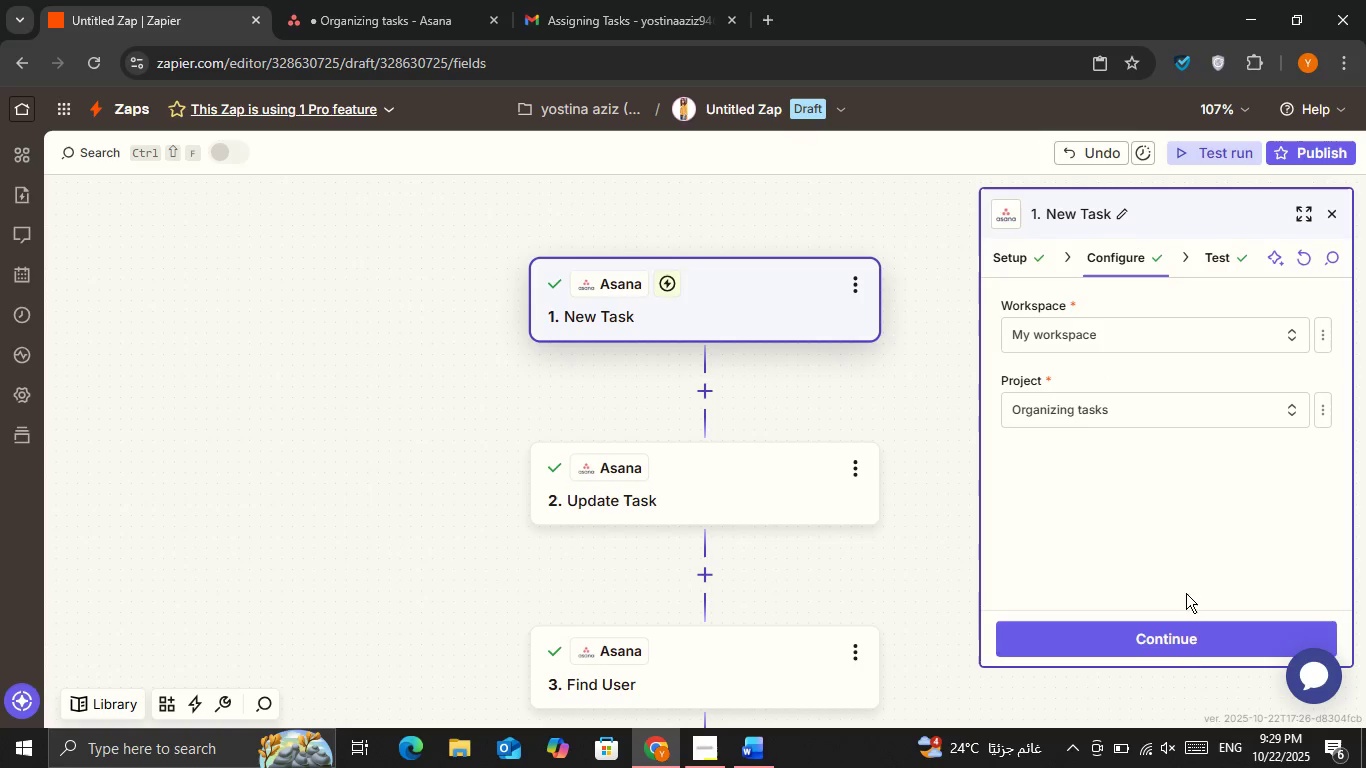 
left_click([1191, 644])
 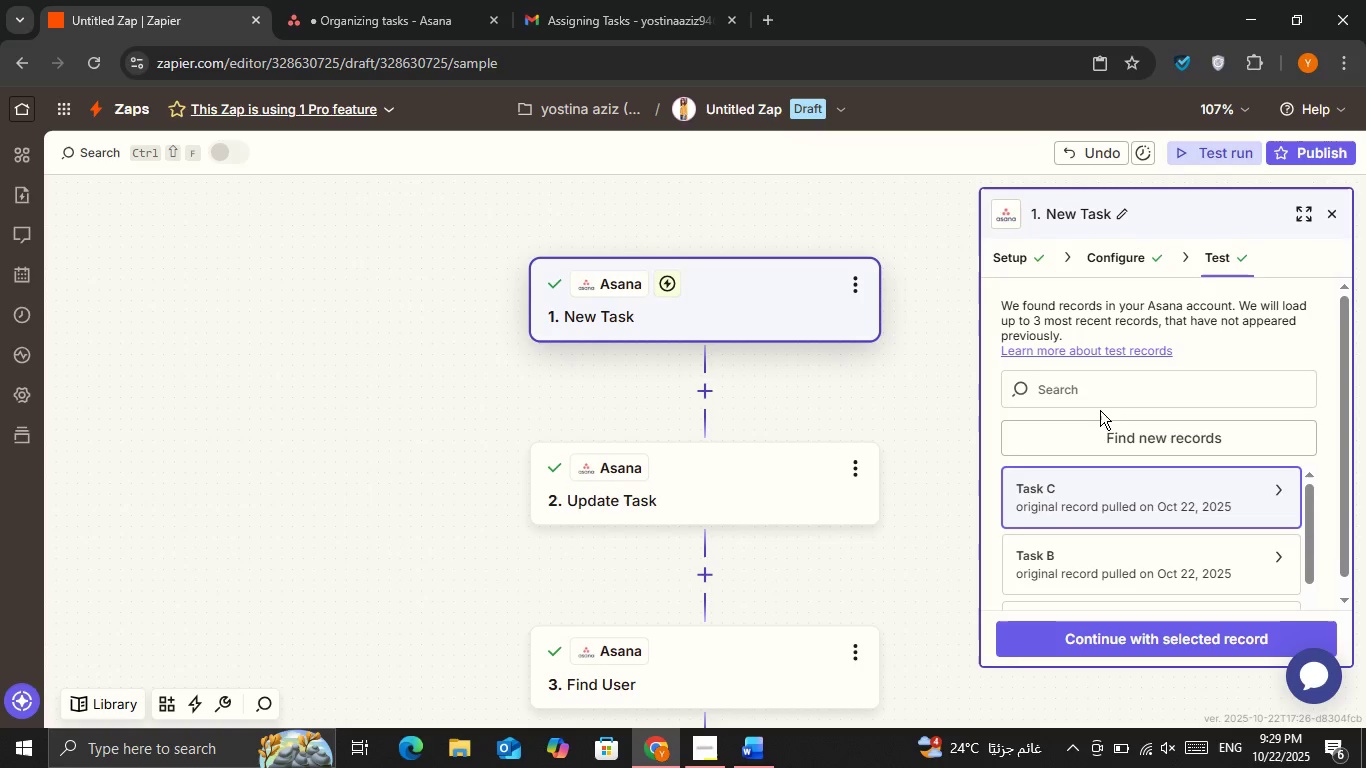 
left_click([1104, 426])
 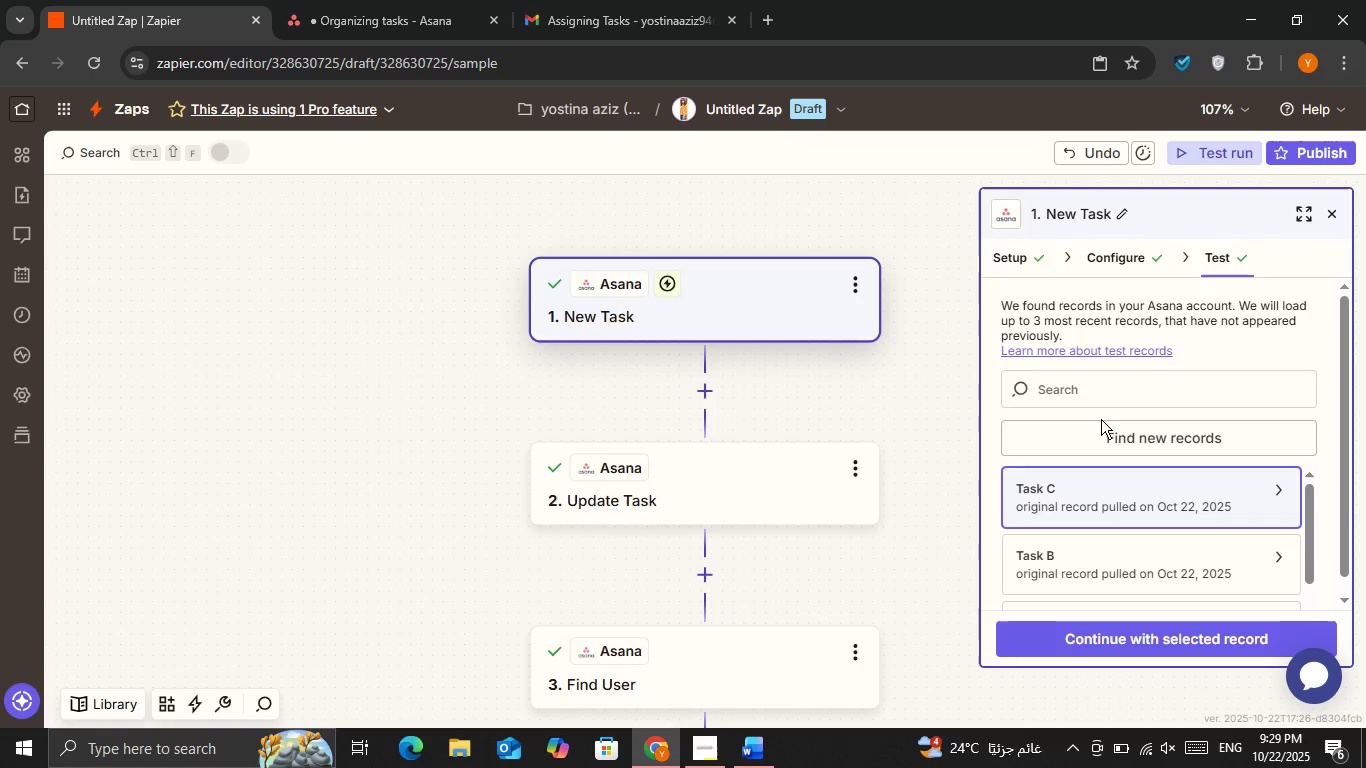 
left_click([1101, 430])
 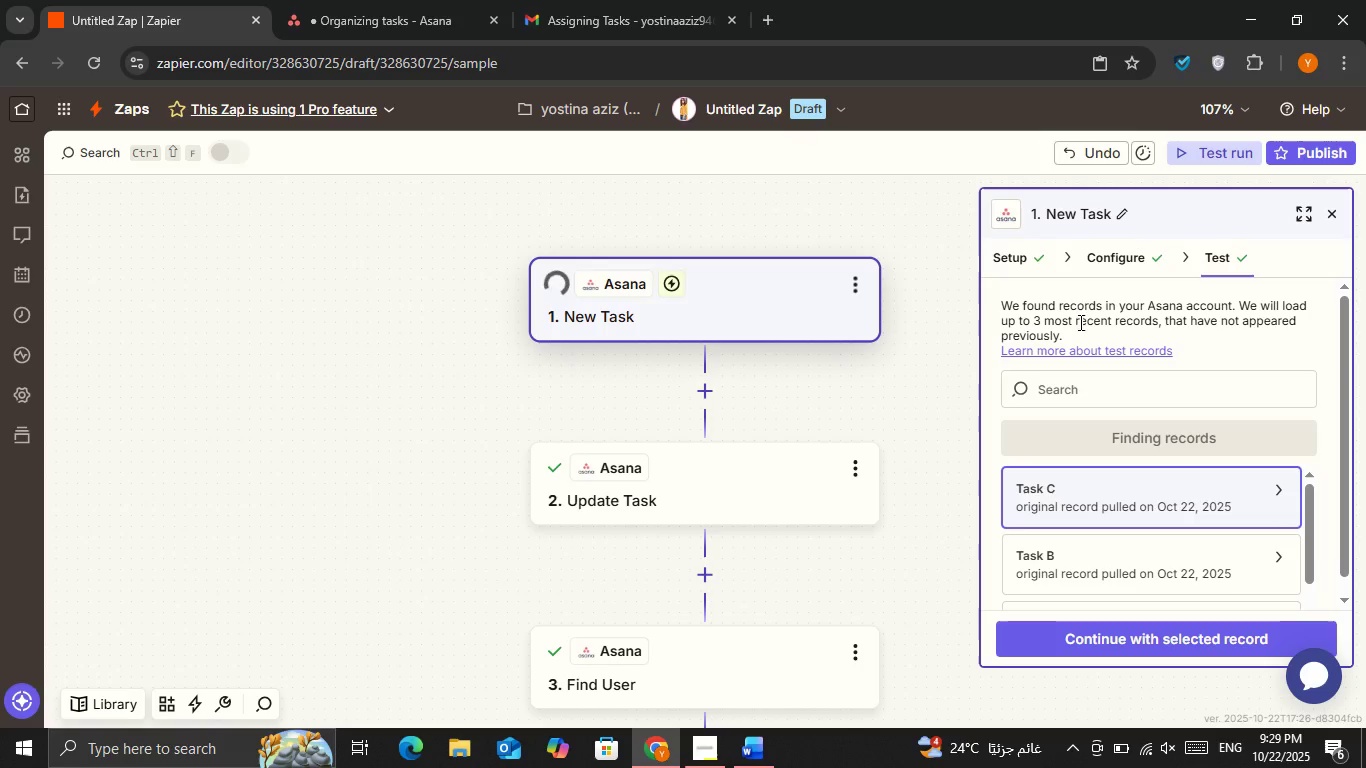 
scroll: coordinate [1136, 500], scroll_direction: down, amount: 4.0
 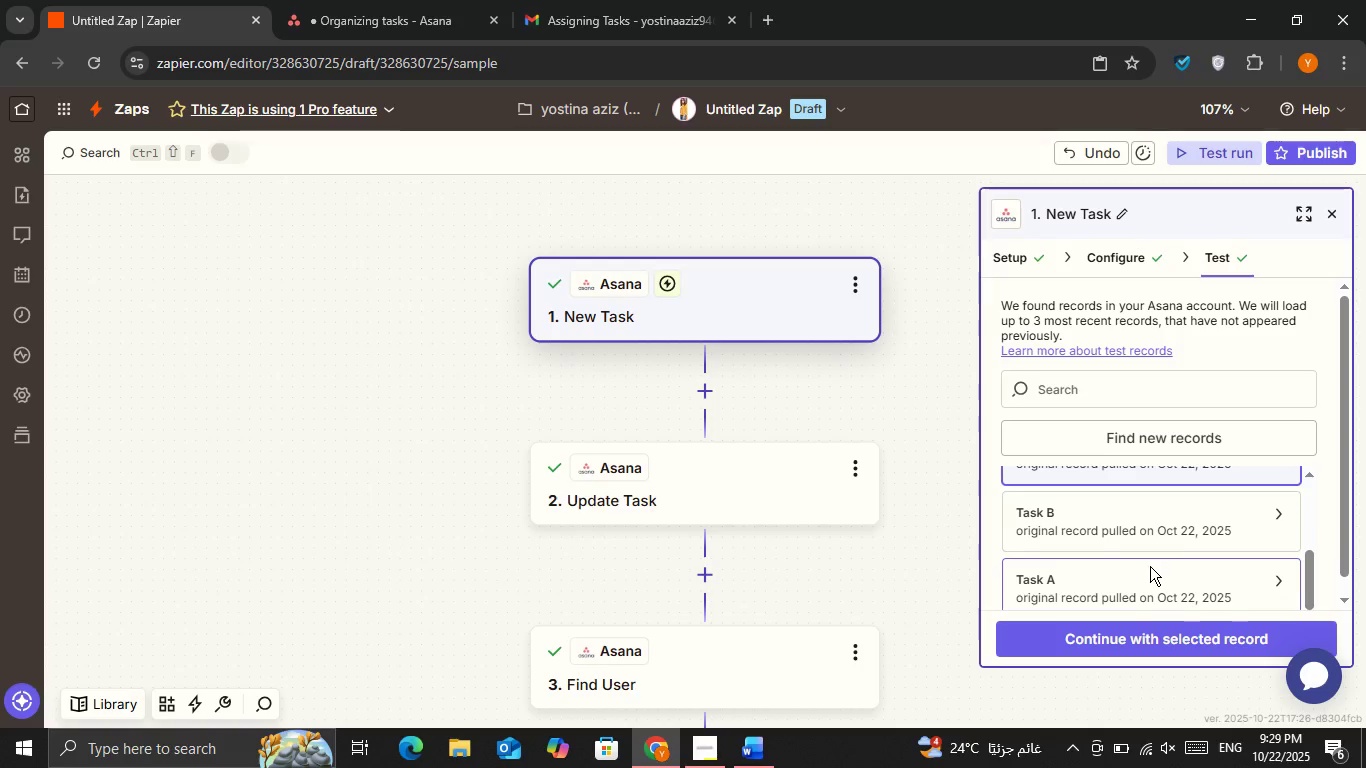 
scroll: coordinate [1150, 560], scroll_direction: up, amount: 7.0
 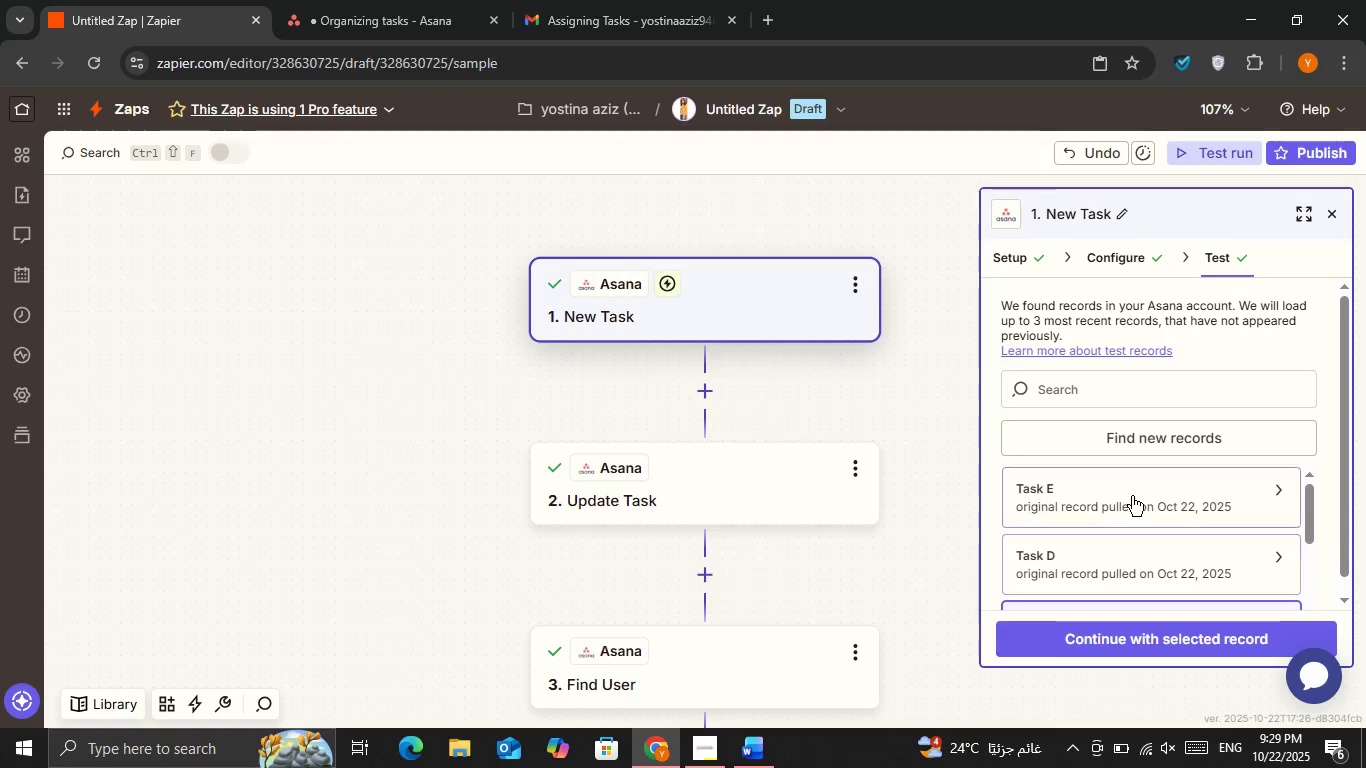 
left_click([1132, 496])
 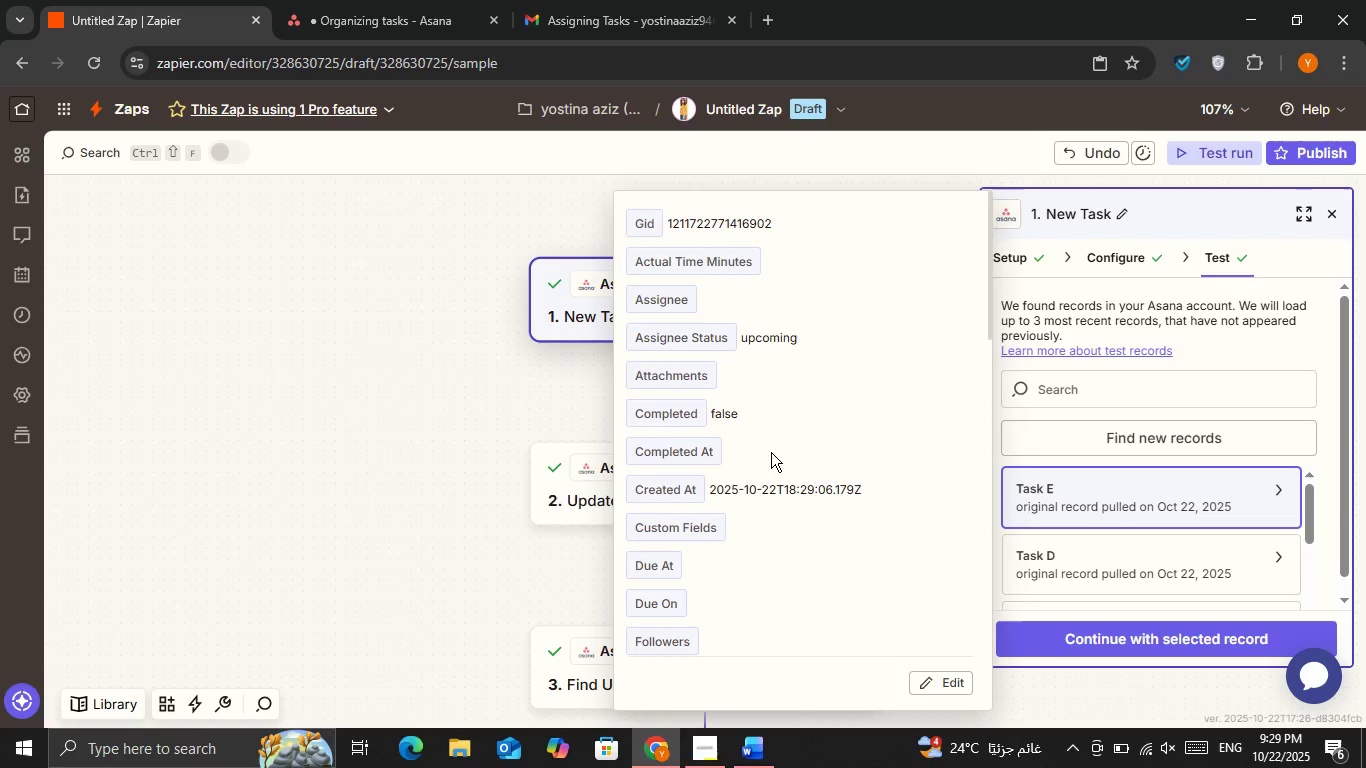 
scroll: coordinate [794, 481], scroll_direction: down, amount: 5.0
 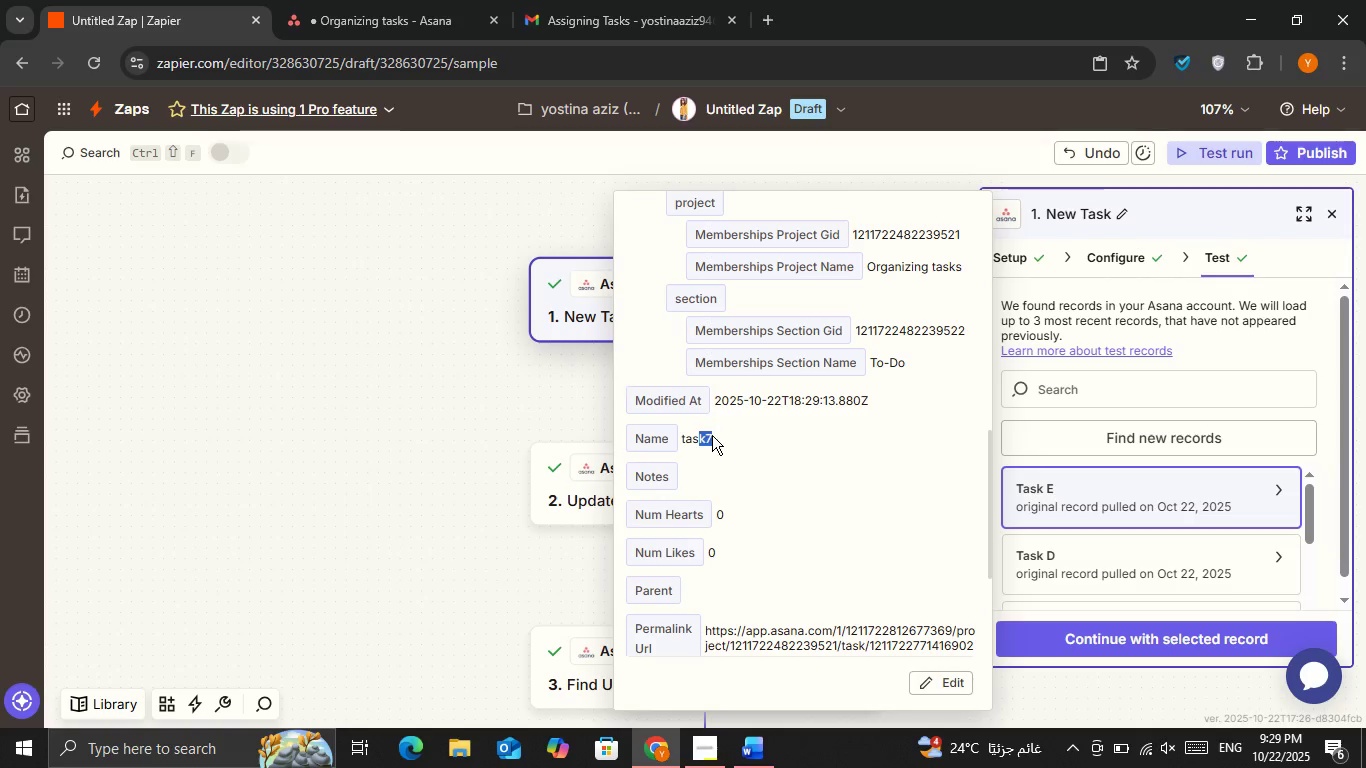 
left_click([738, 430])
 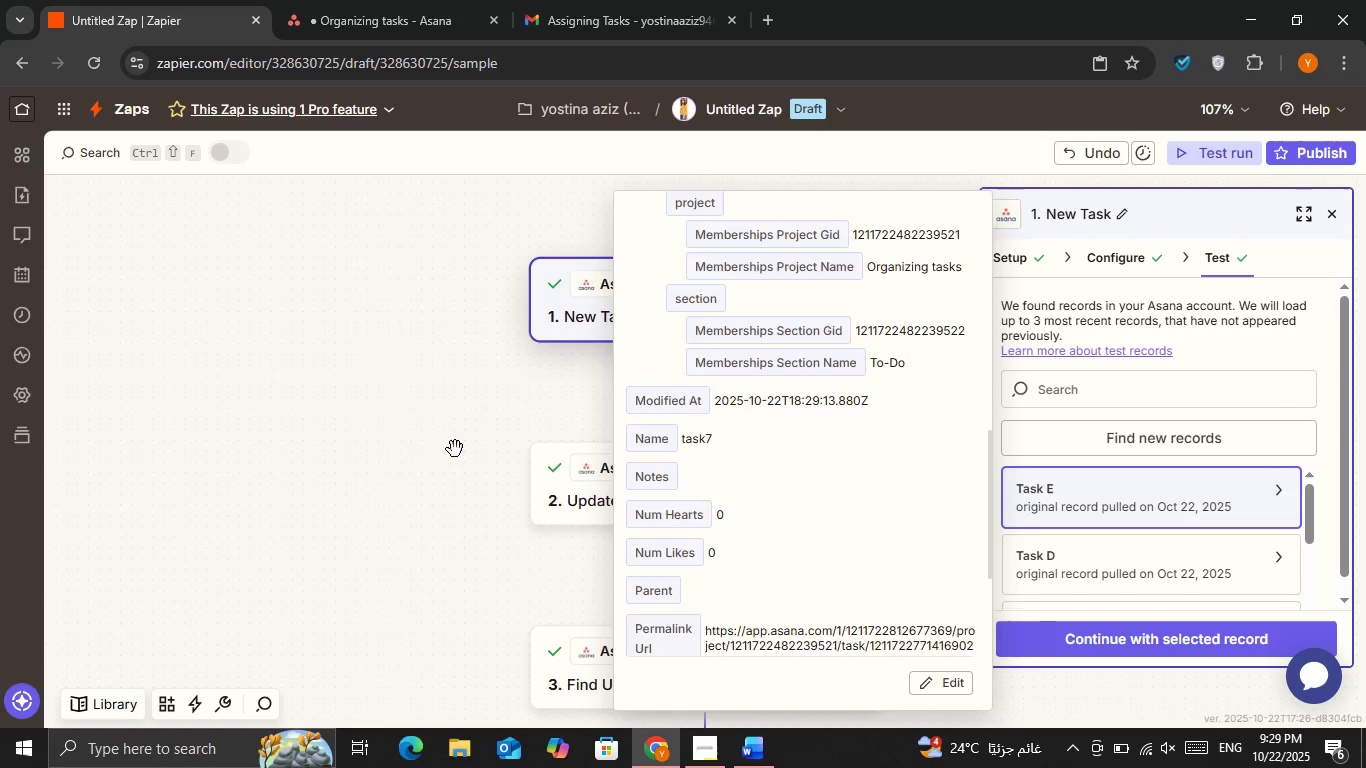 
left_click([442, 459])
 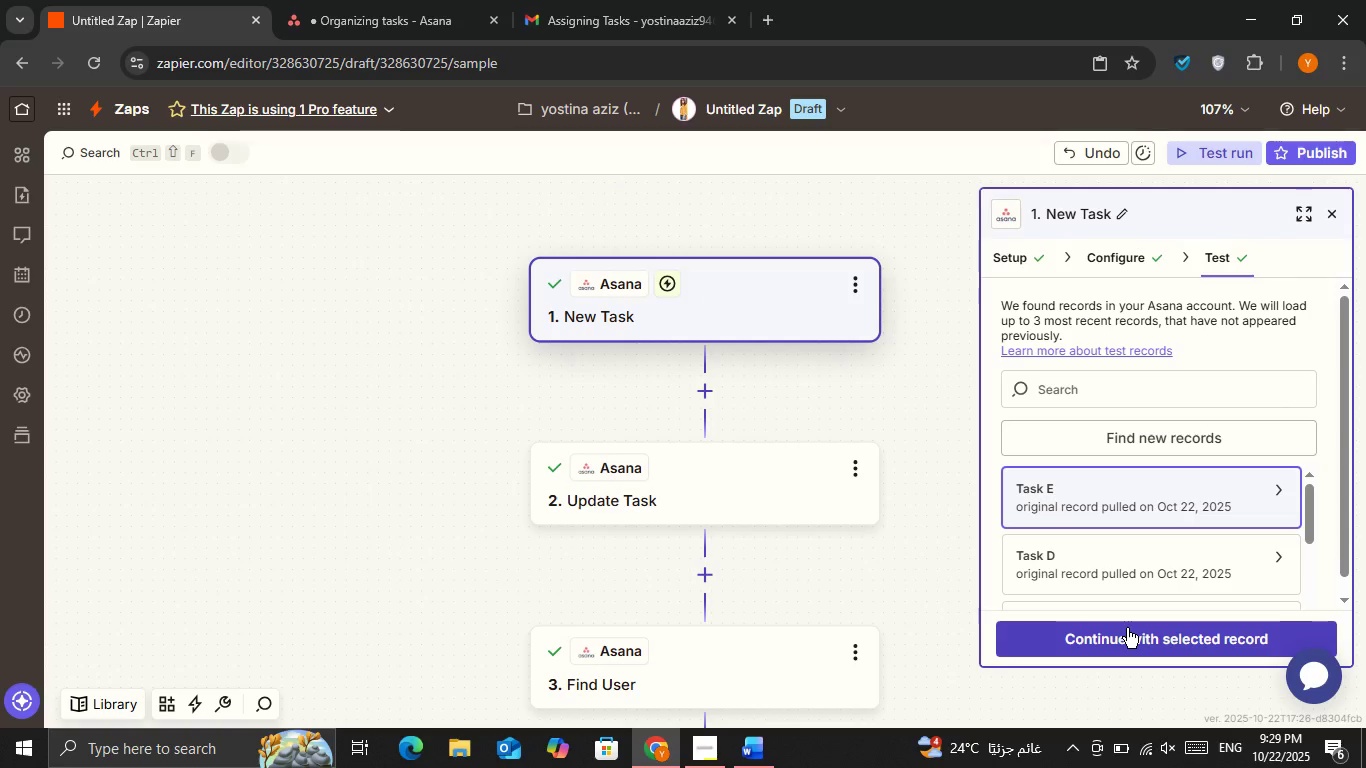 
left_click([1127, 631])
 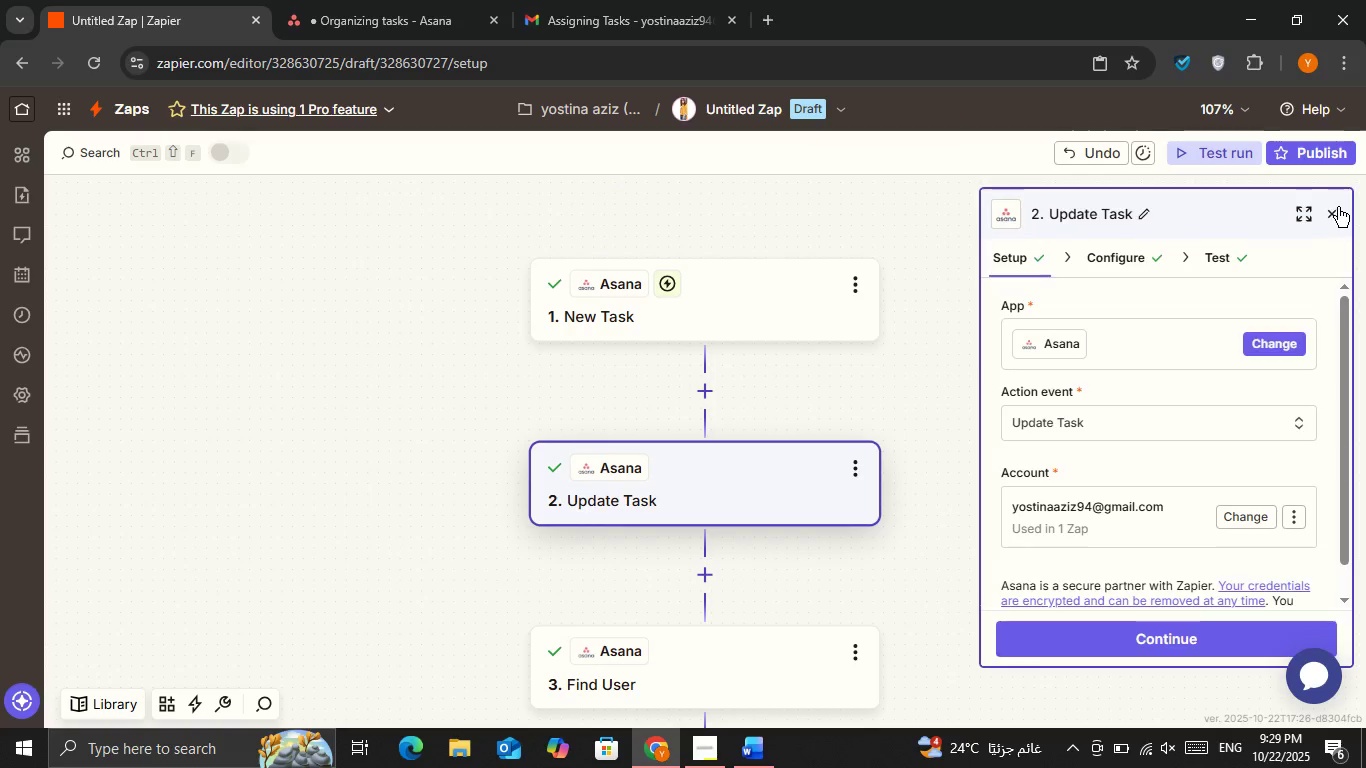 
left_click([1233, 161])
 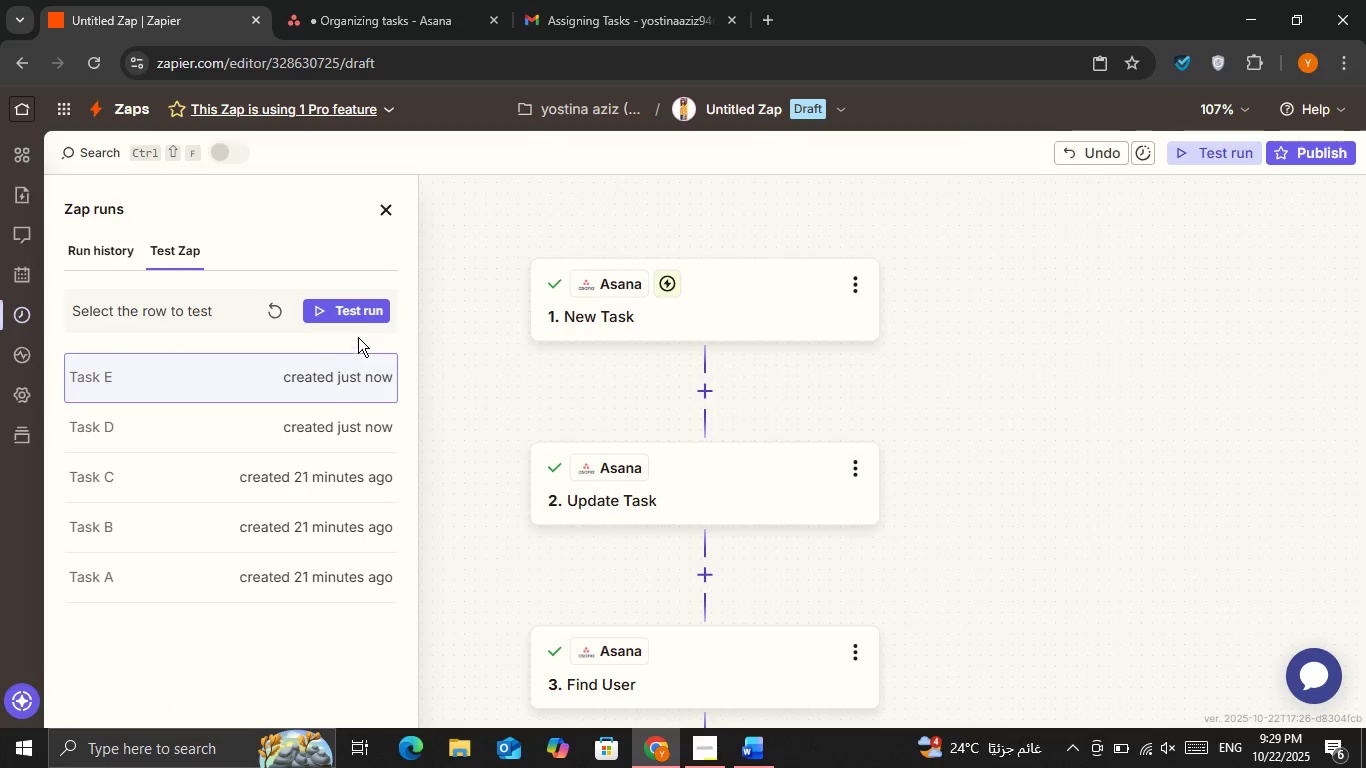 
left_click([354, 315])
 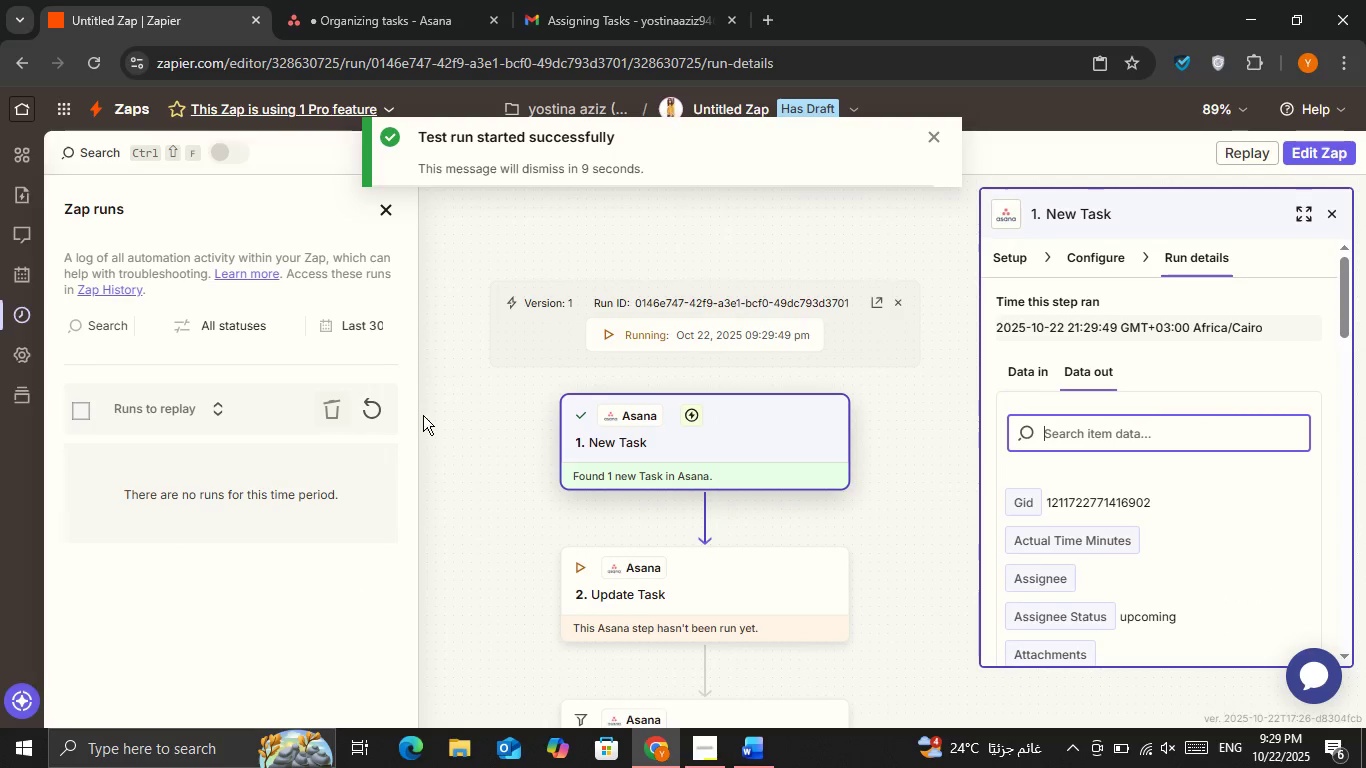 
wait(8.28)
 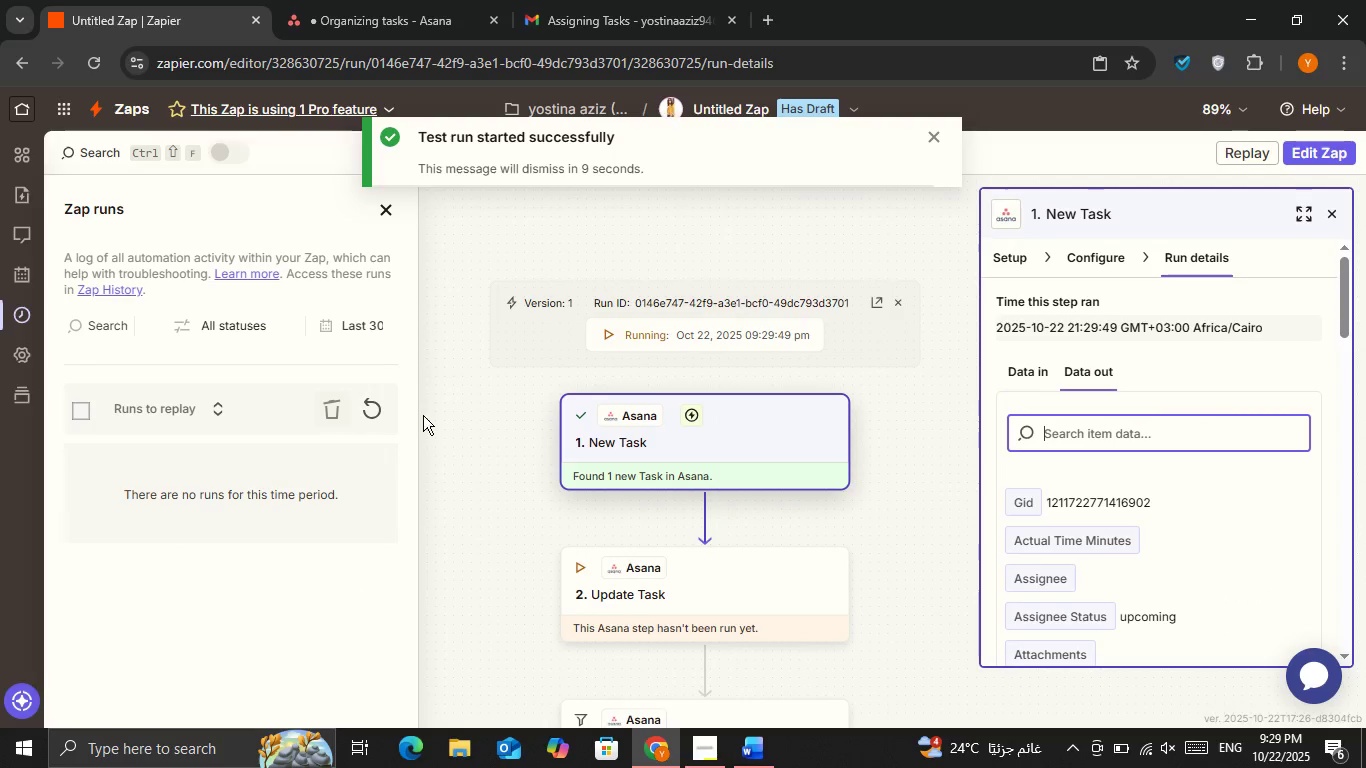 
scroll: coordinate [884, 440], scroll_direction: down, amount: 5.0
 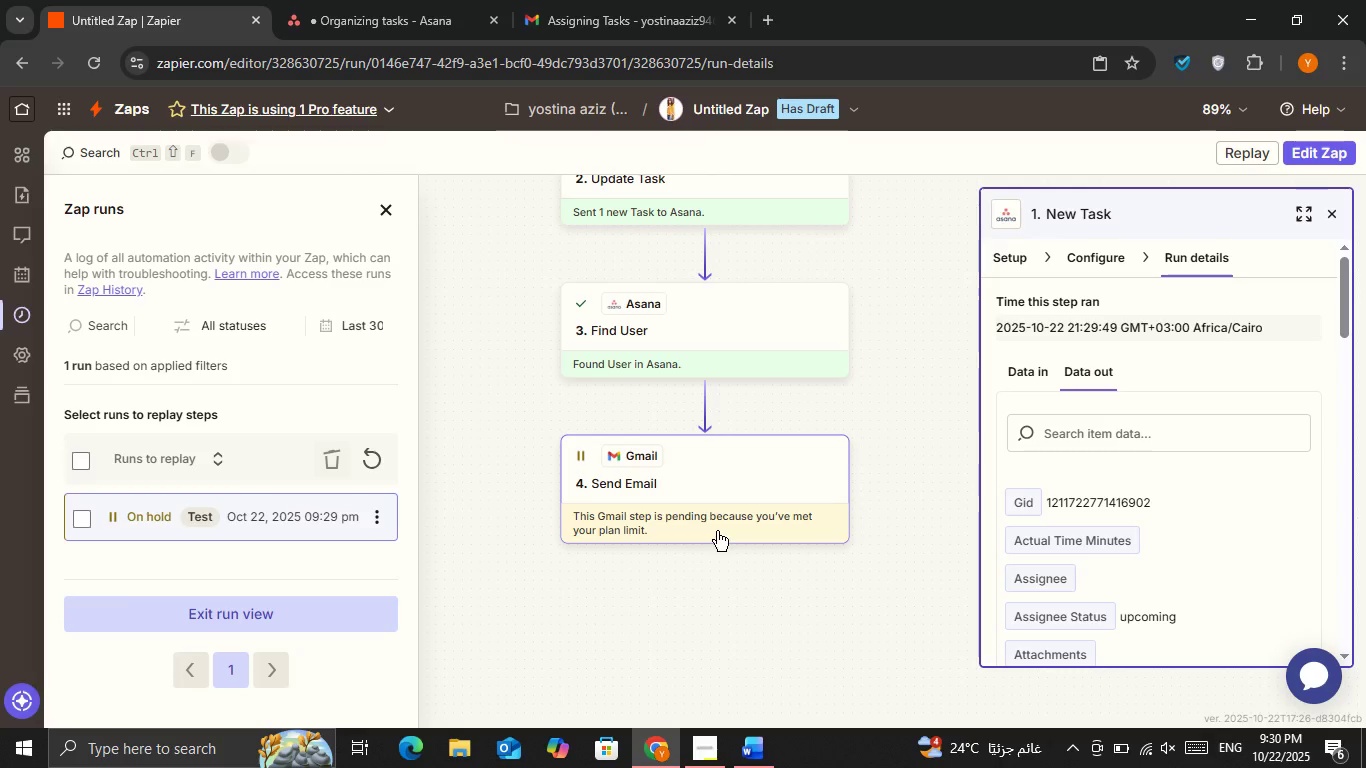 
left_click([1328, 221])
 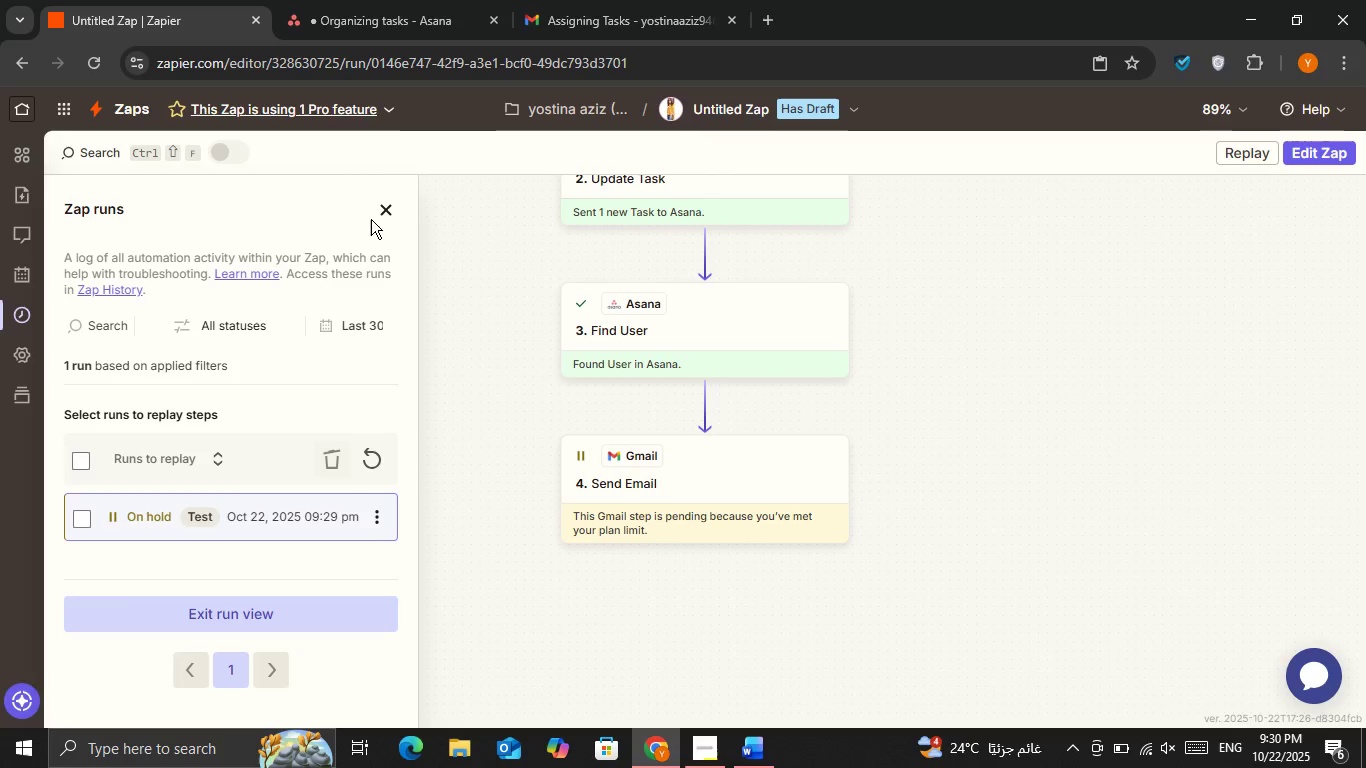 
left_click([378, 212])
 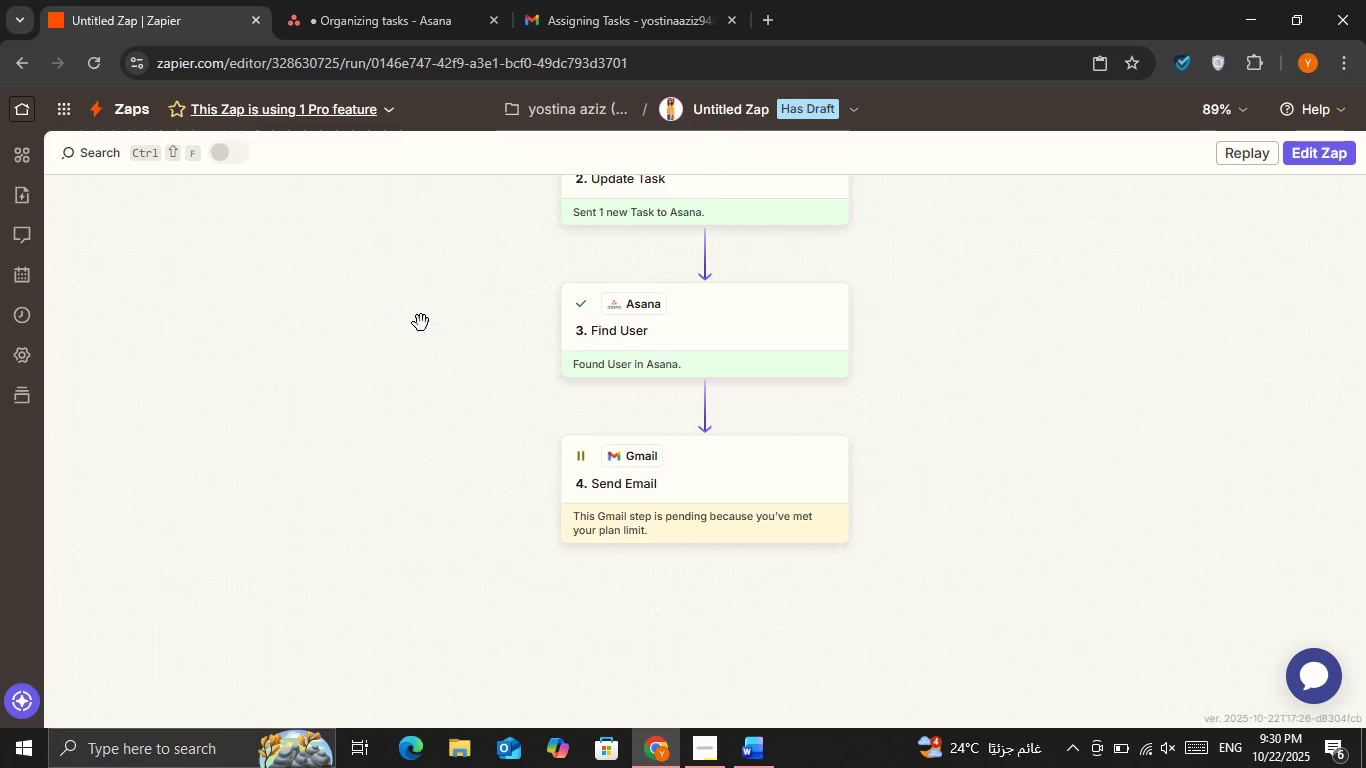 
scroll: coordinate [617, 368], scroll_direction: up, amount: 6.0
 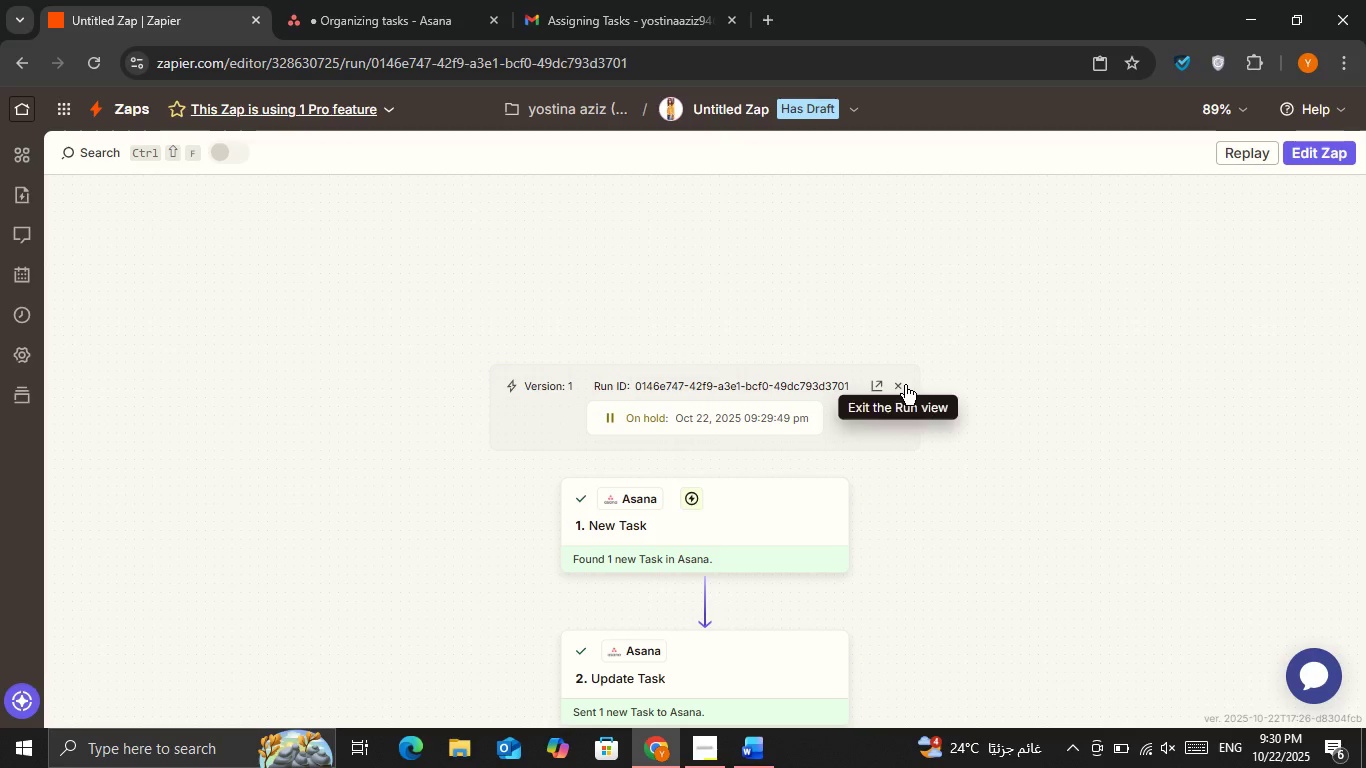 
double_click([898, 385])
 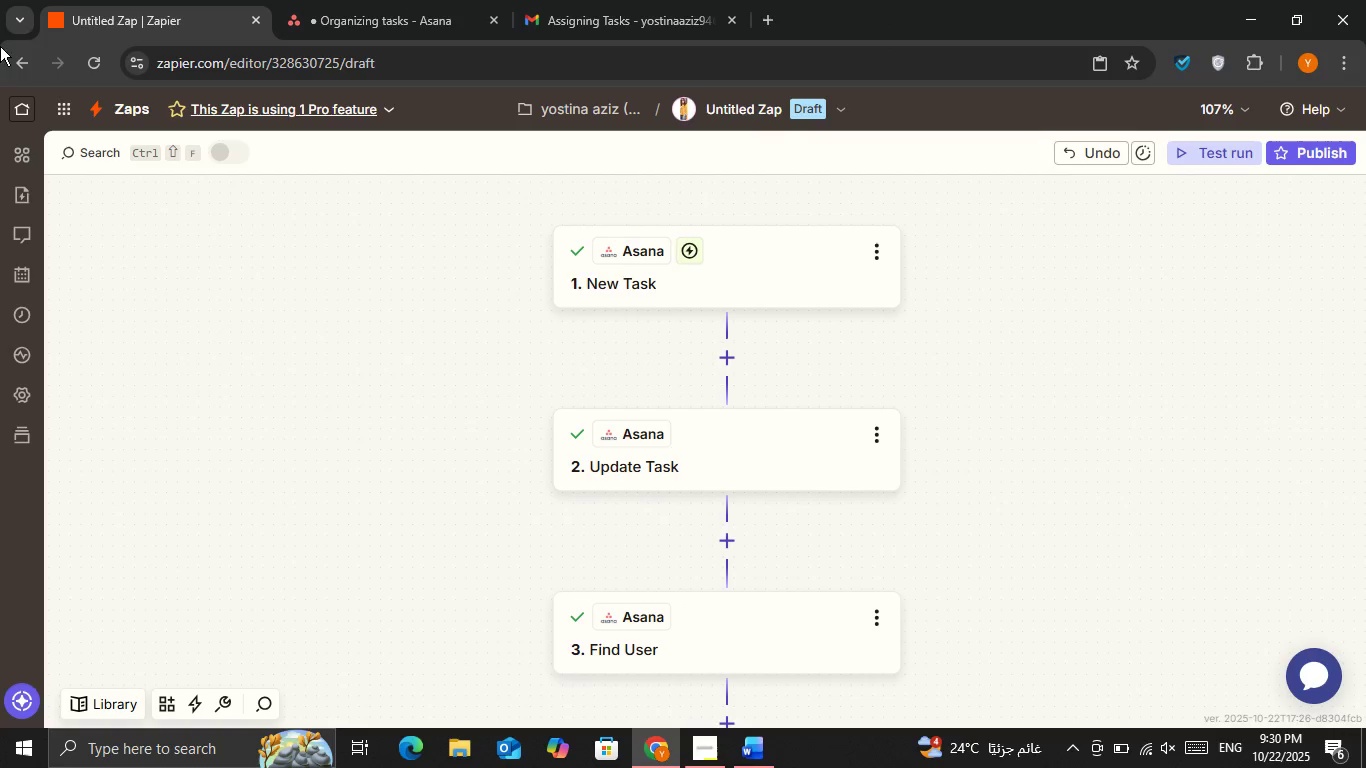 
scroll: coordinate [1087, 399], scroll_direction: down, amount: 3.0
 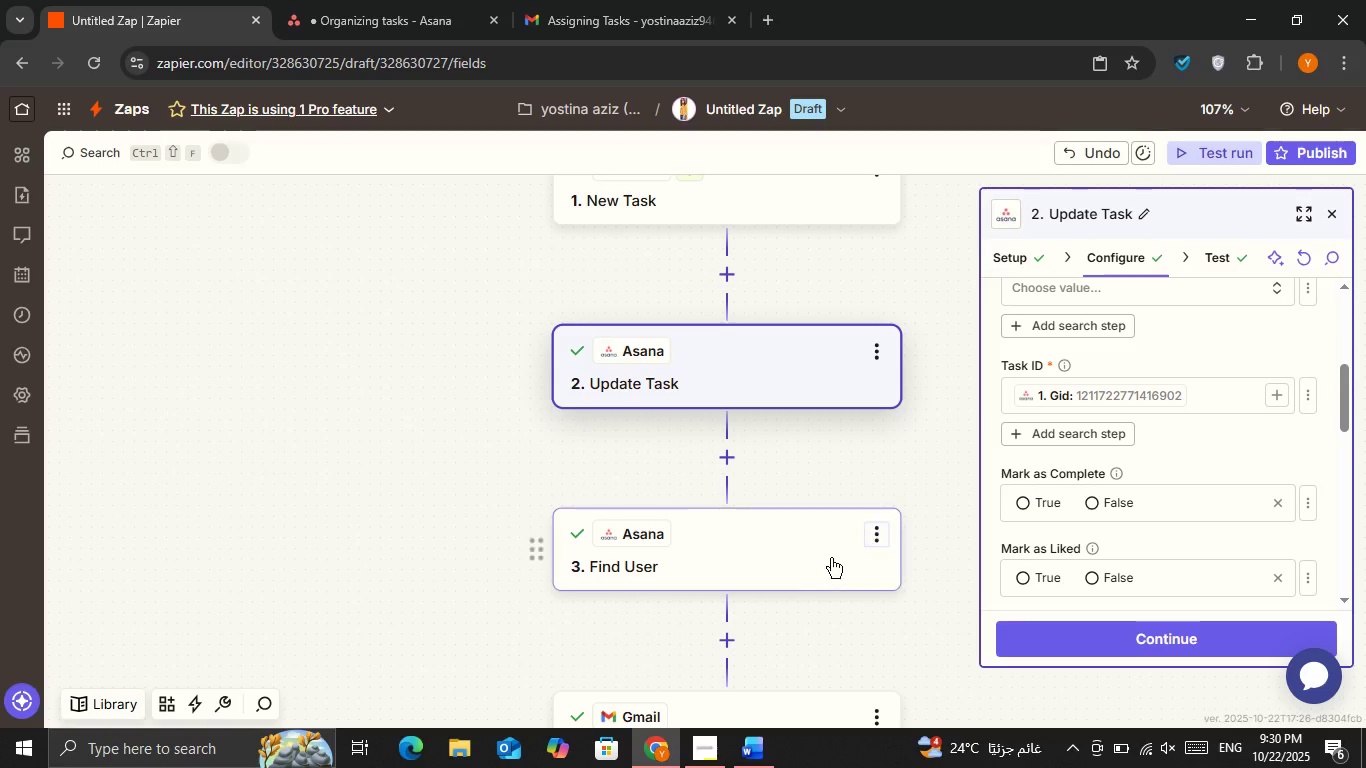 
left_click([776, 555])
 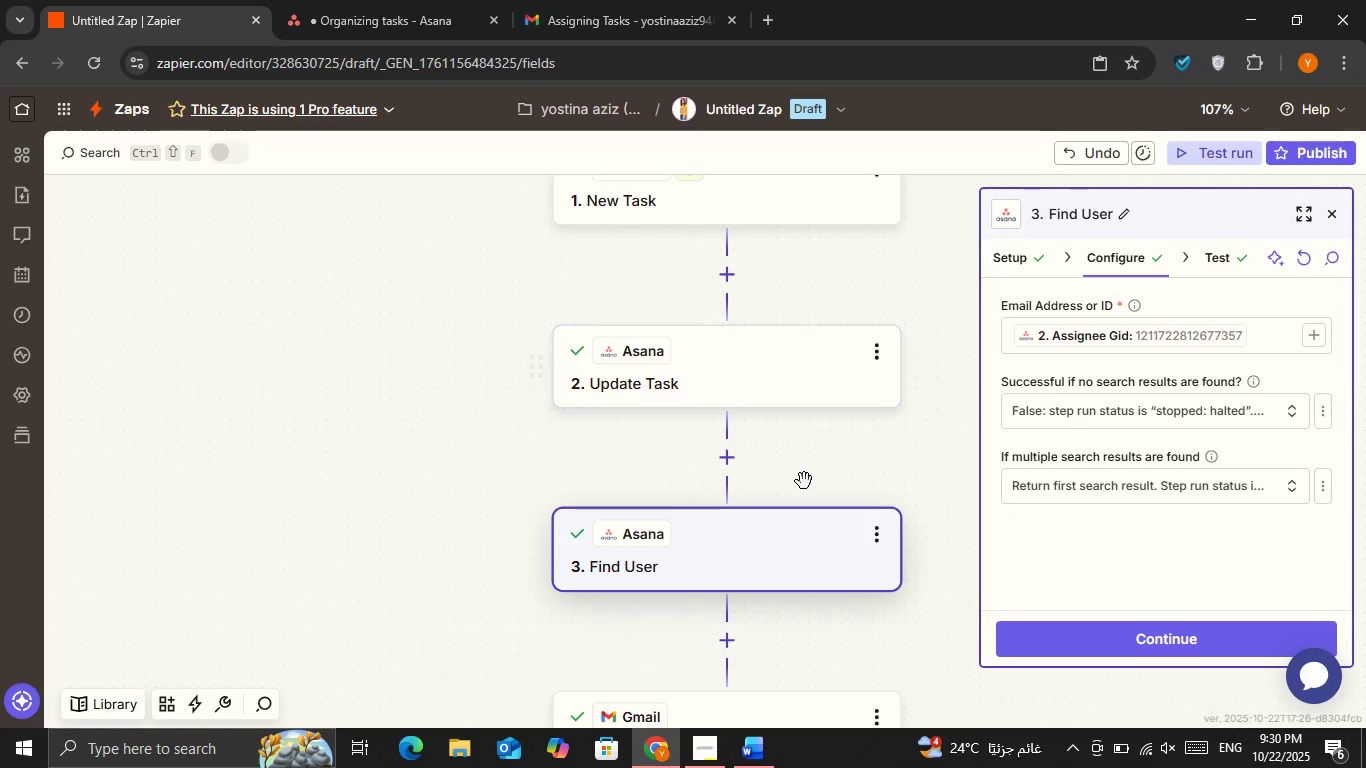 
left_click([767, 369])
 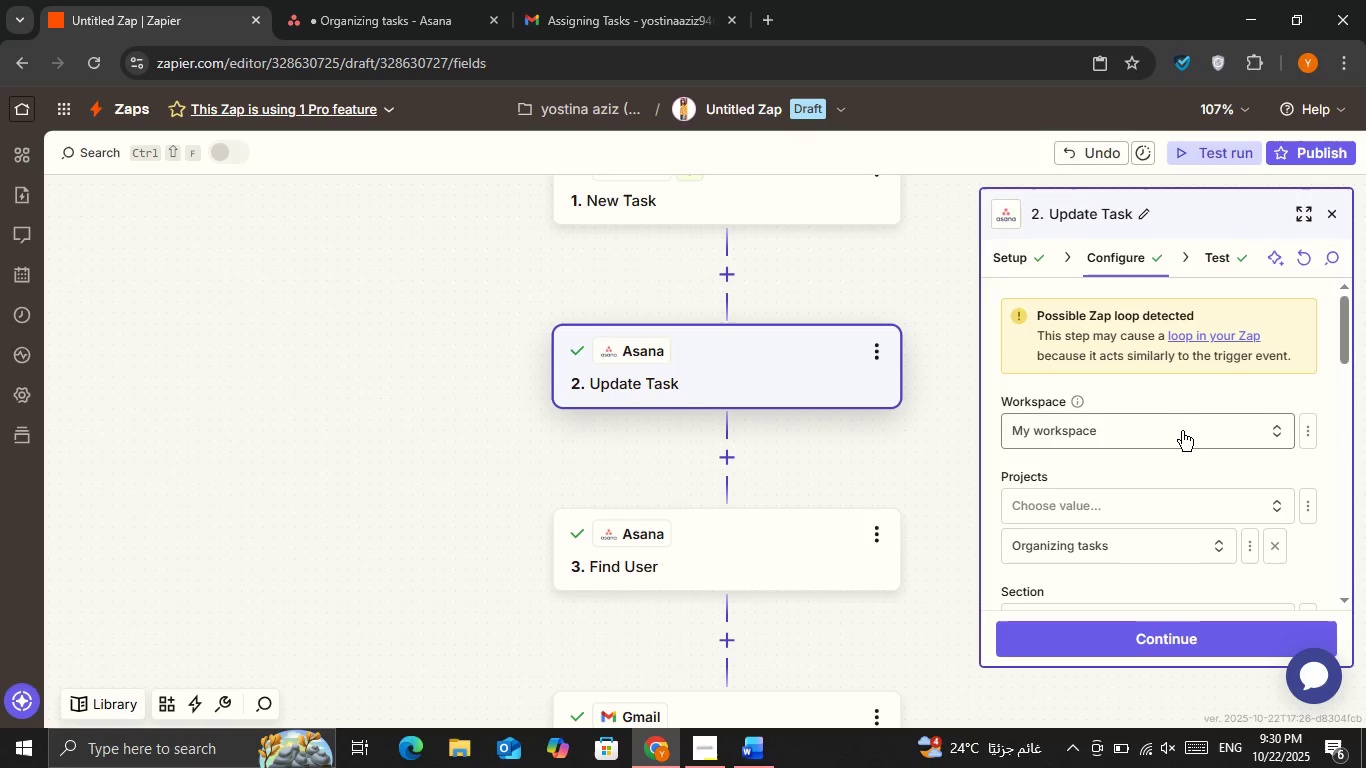 
scroll: coordinate [1092, 454], scroll_direction: down, amount: 6.0
 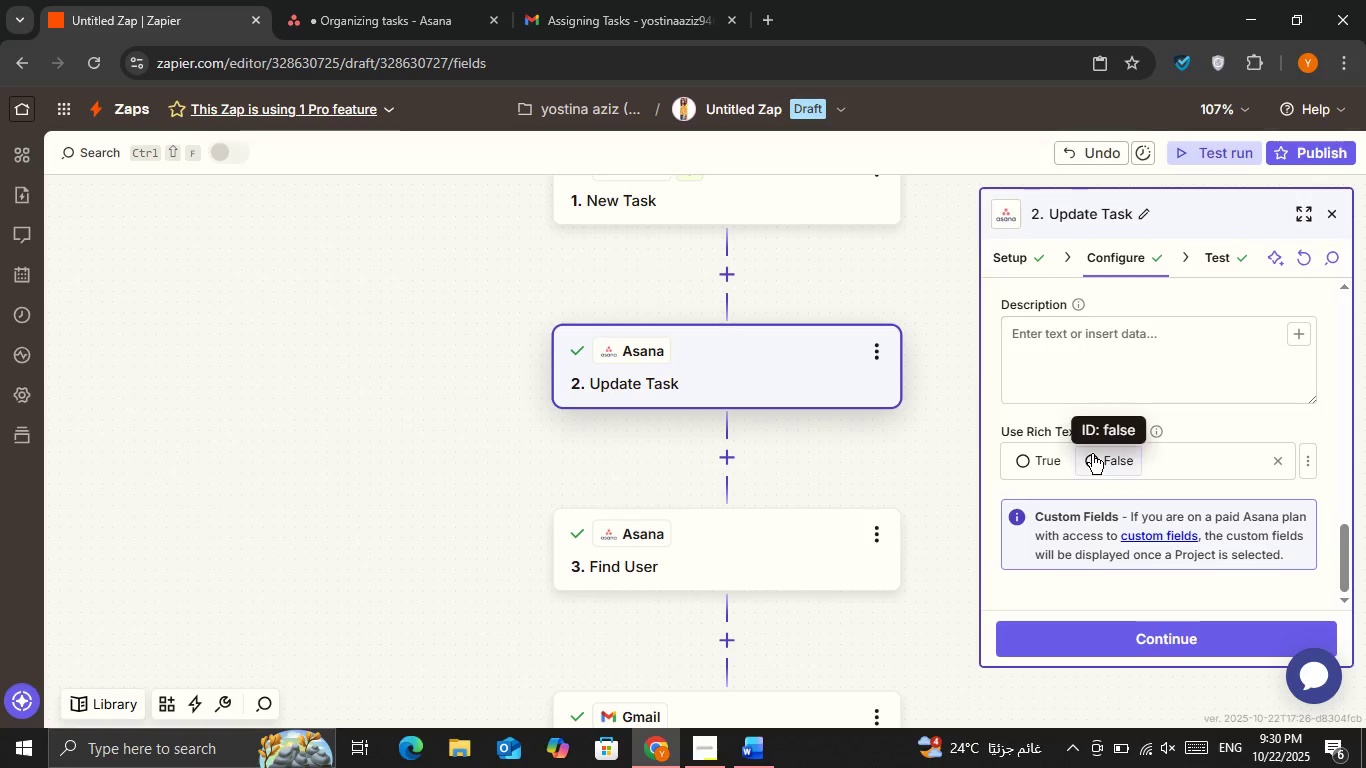 
scroll: coordinate [1092, 455], scroll_direction: up, amount: 2.0
 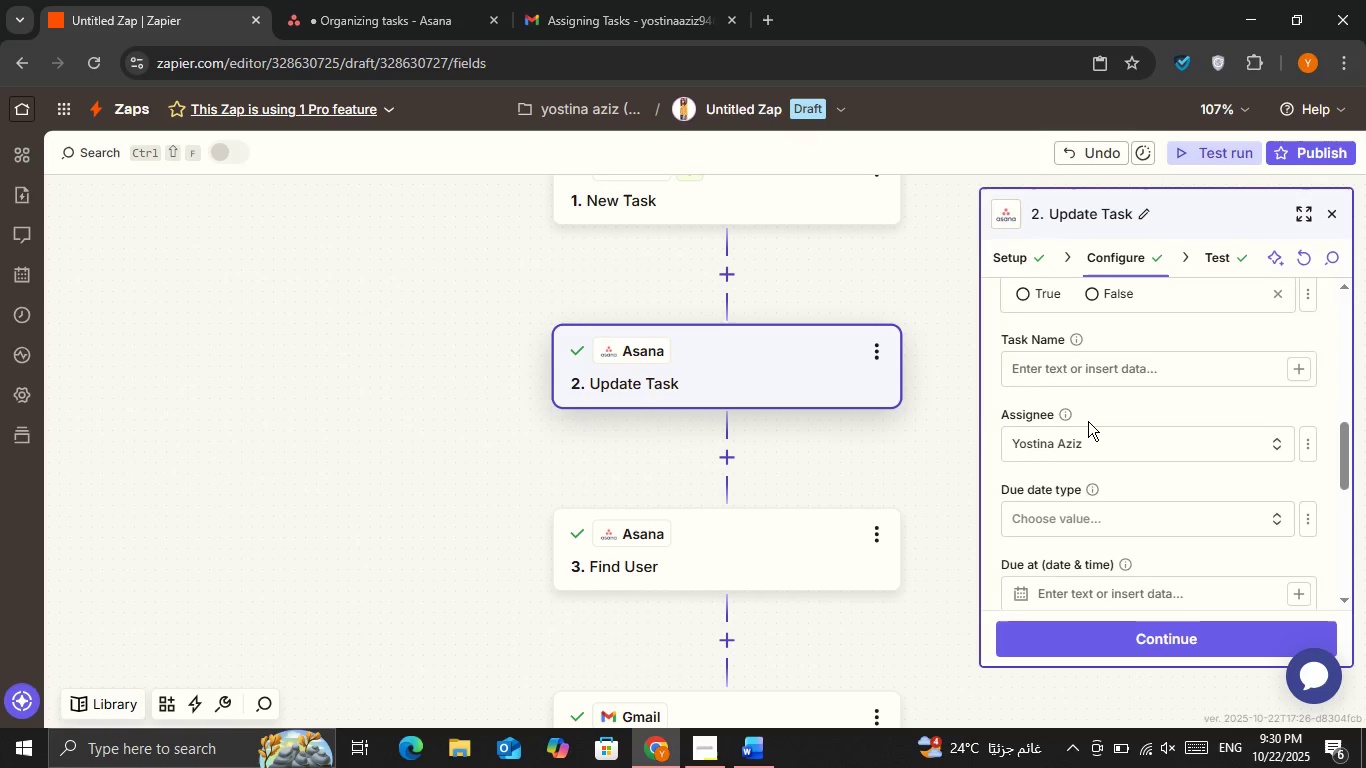 
scroll: coordinate [1088, 421], scroll_direction: none, amount: 0.0
 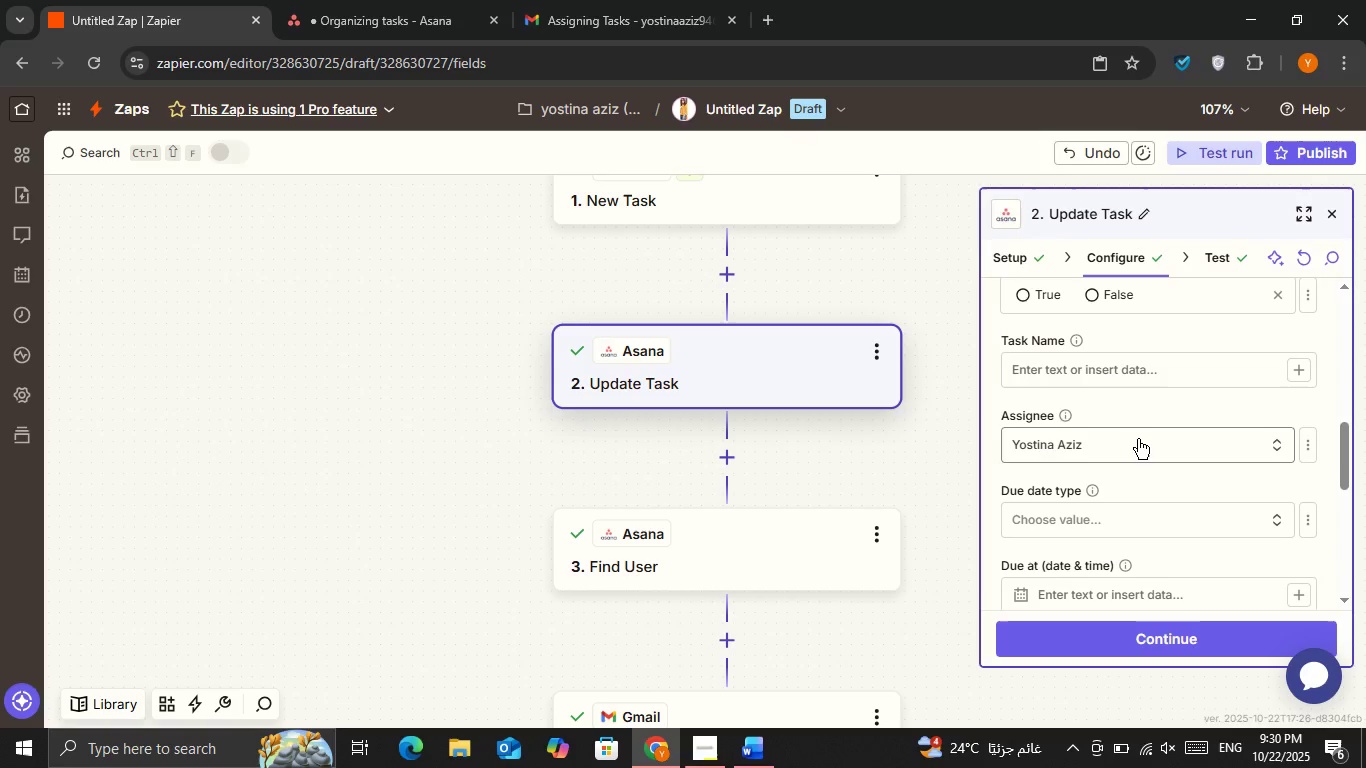 
left_click([1138, 439])
 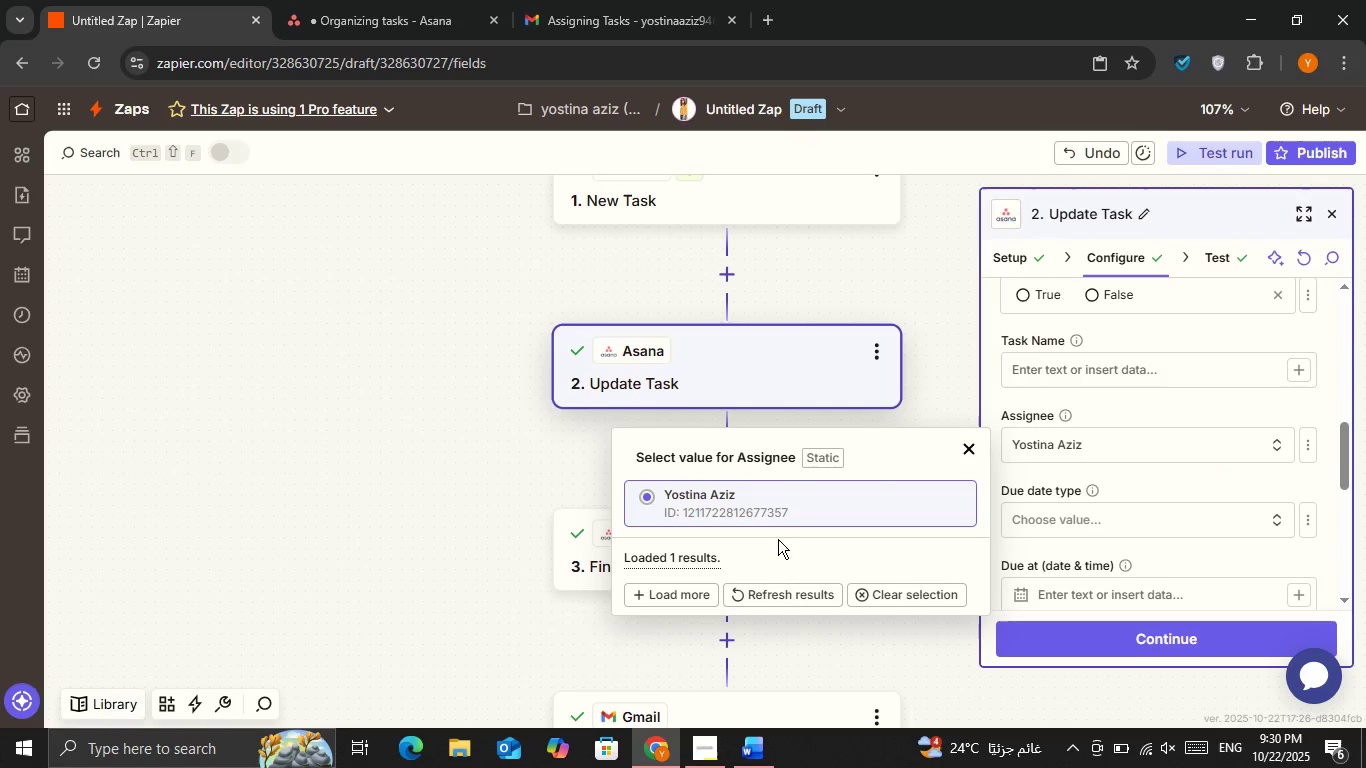 
left_click([796, 589])
 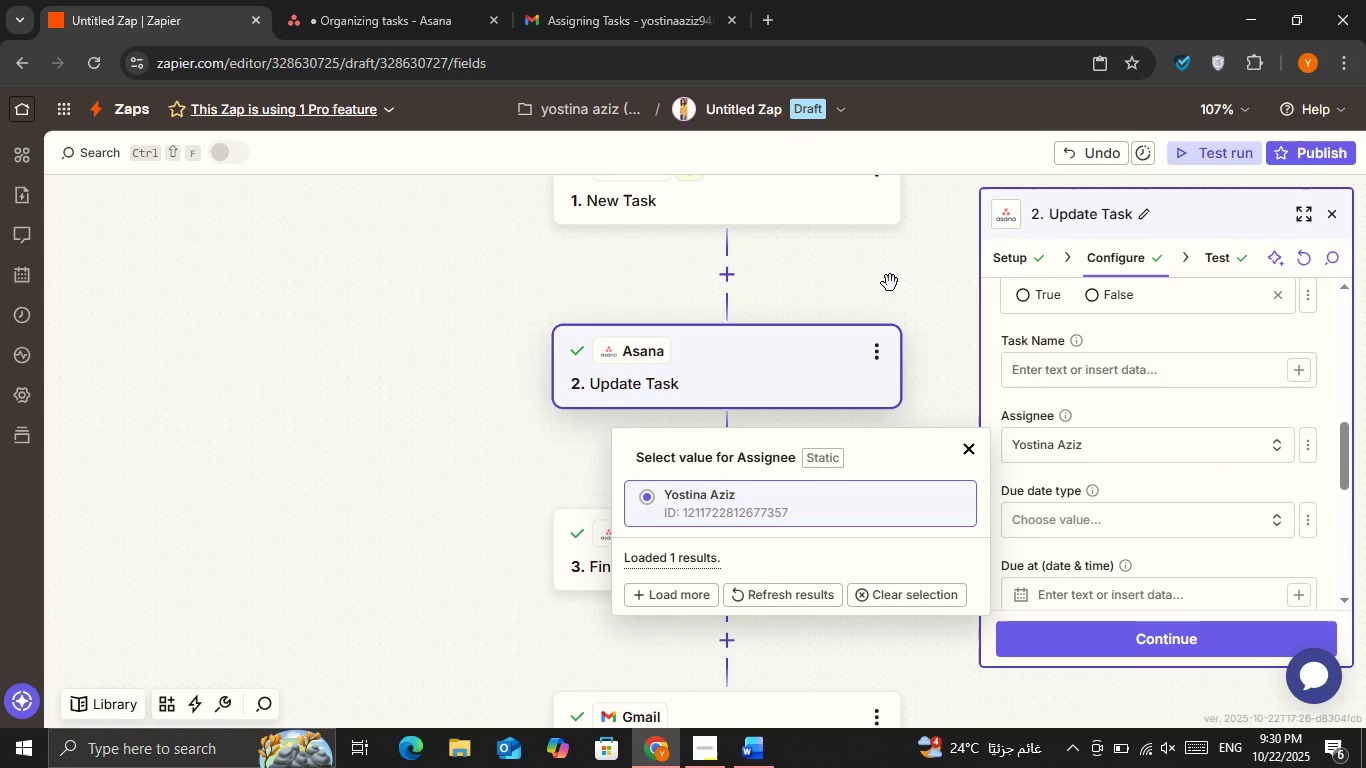 
left_click([890, 283])
 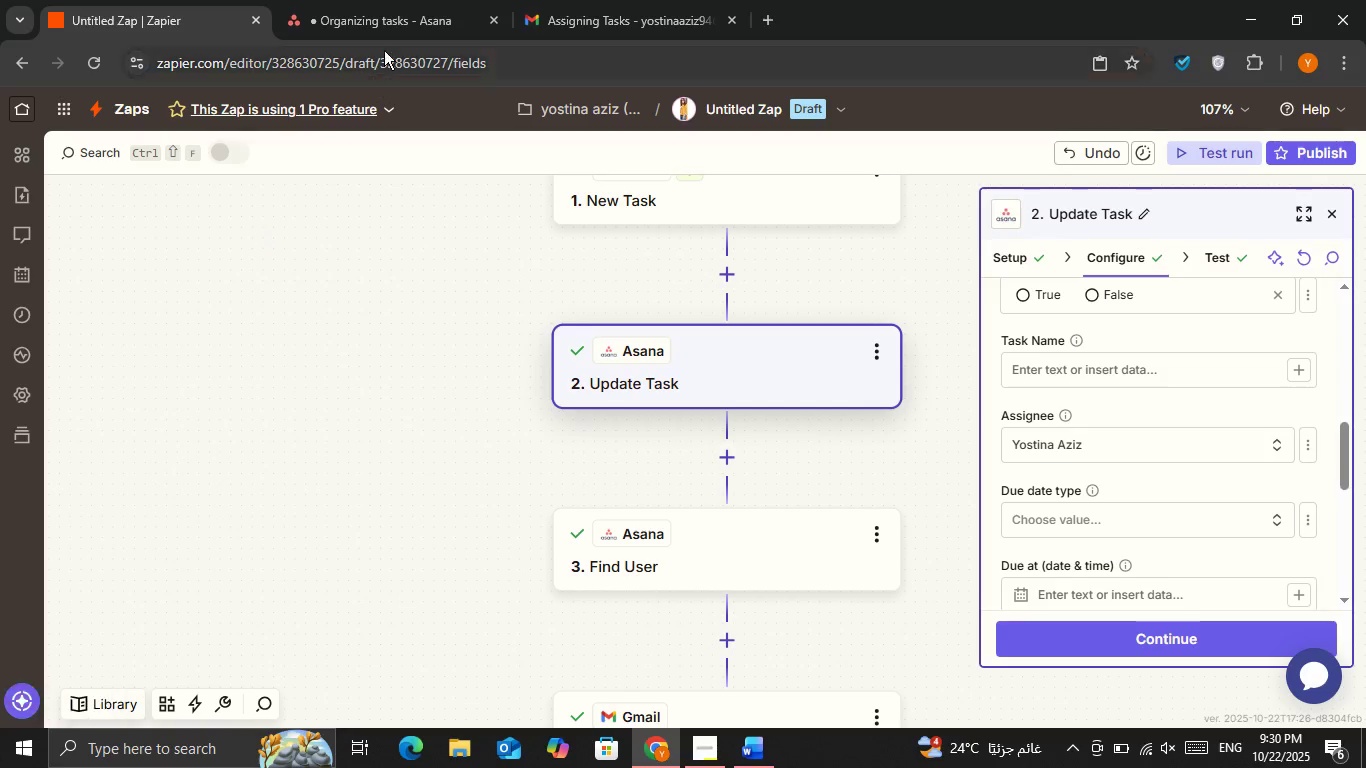 
left_click([371, 0])
 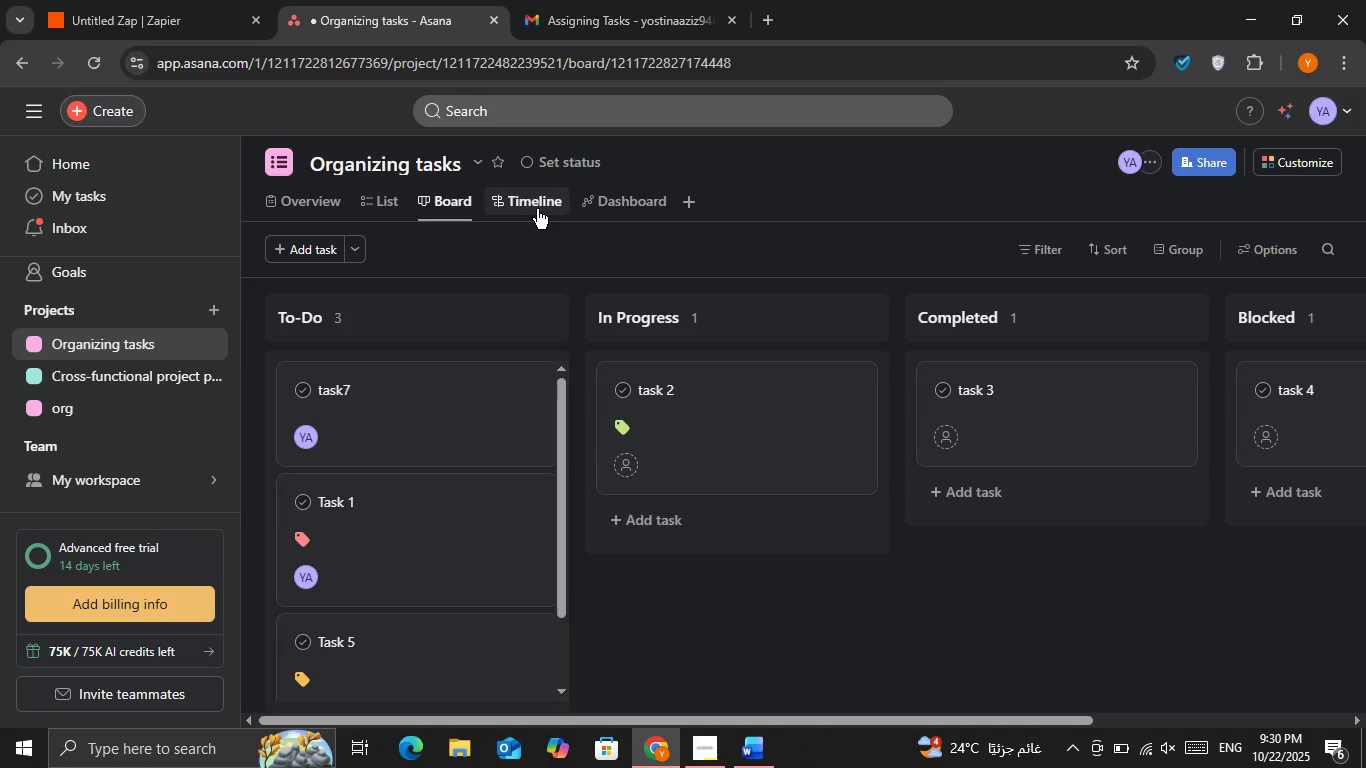 
left_click([458, 442])
 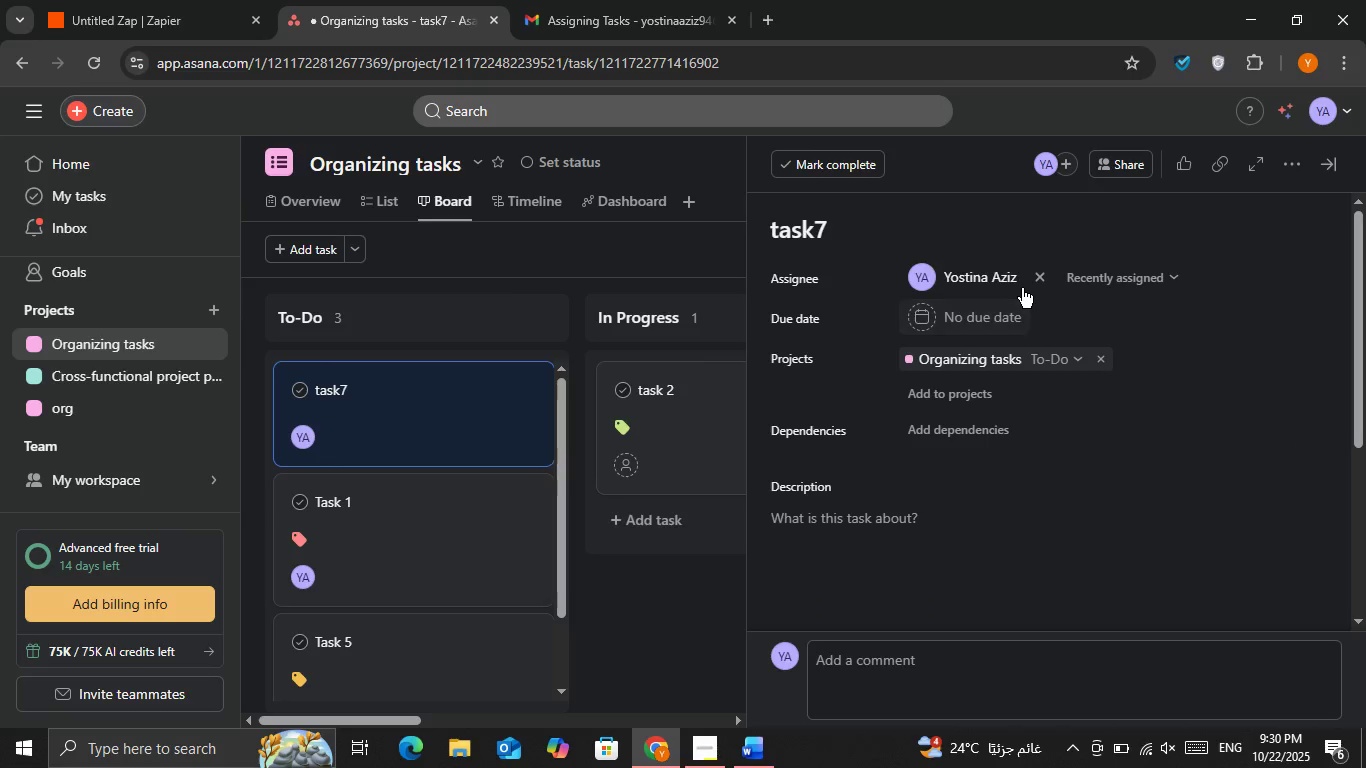 
mouse_move([1089, 253])
 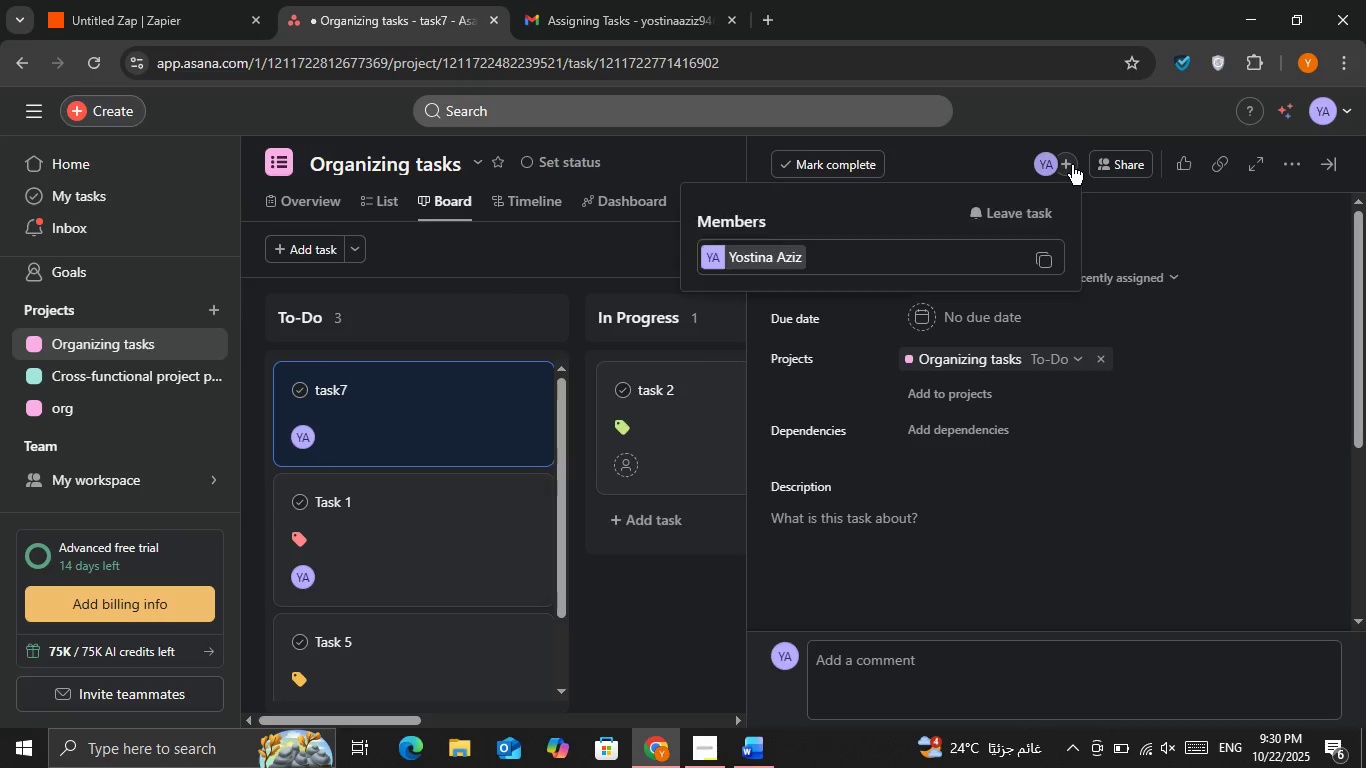 
left_click([1072, 165])
 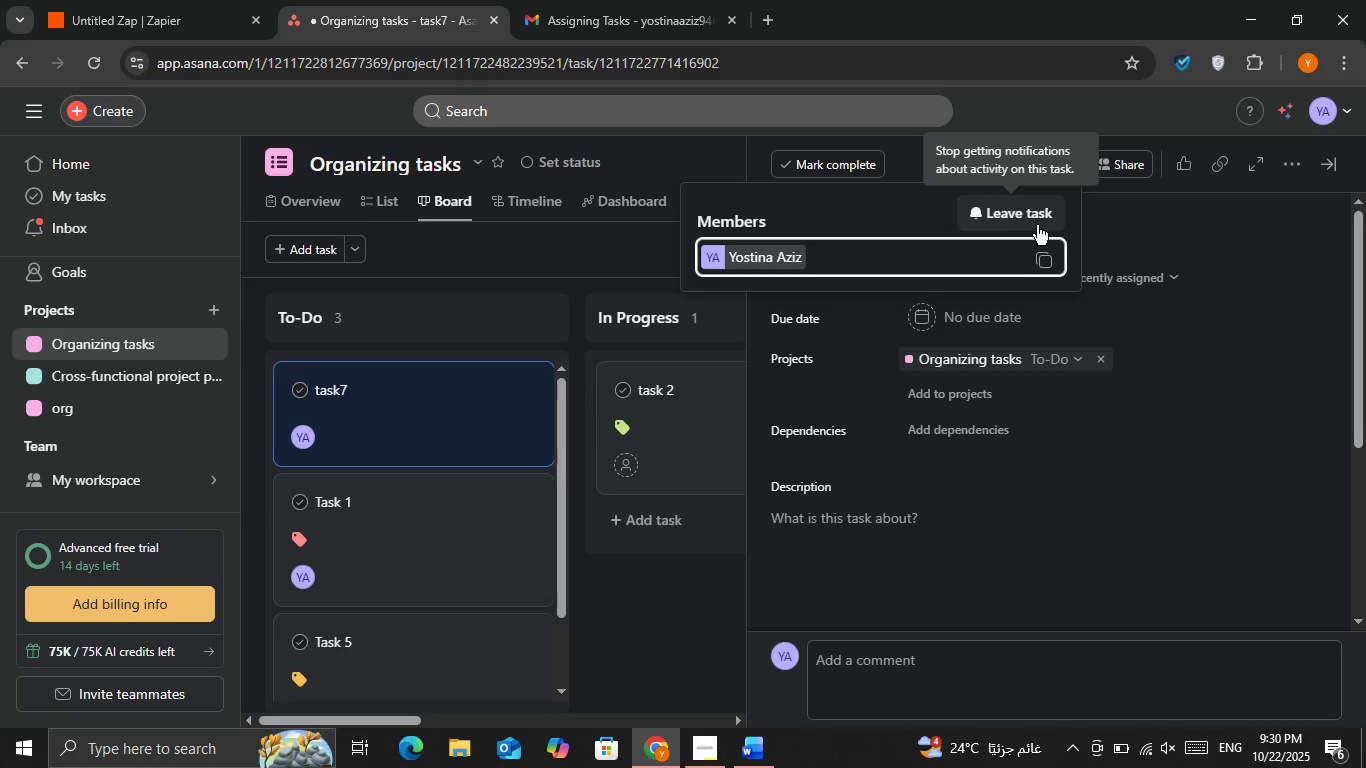 
left_click([1105, 269])
 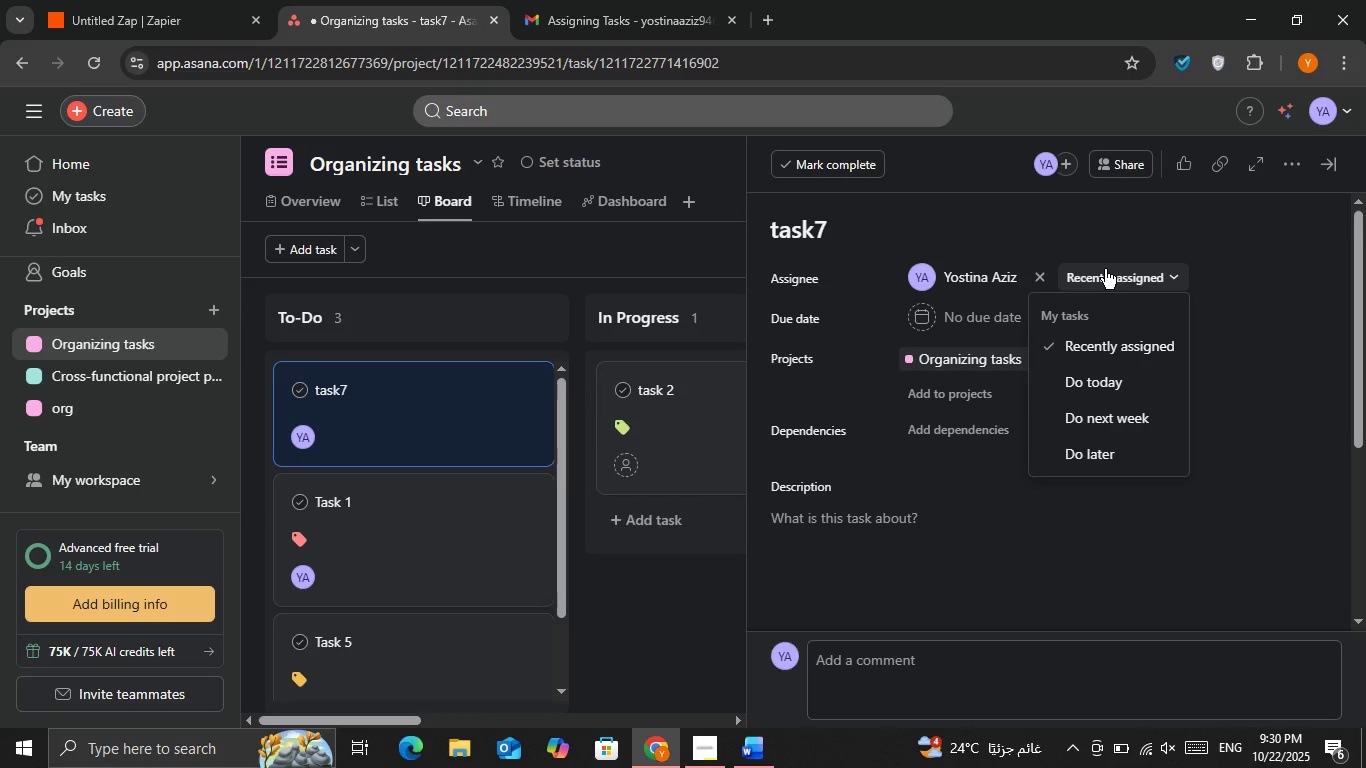 
left_click([1105, 269])
 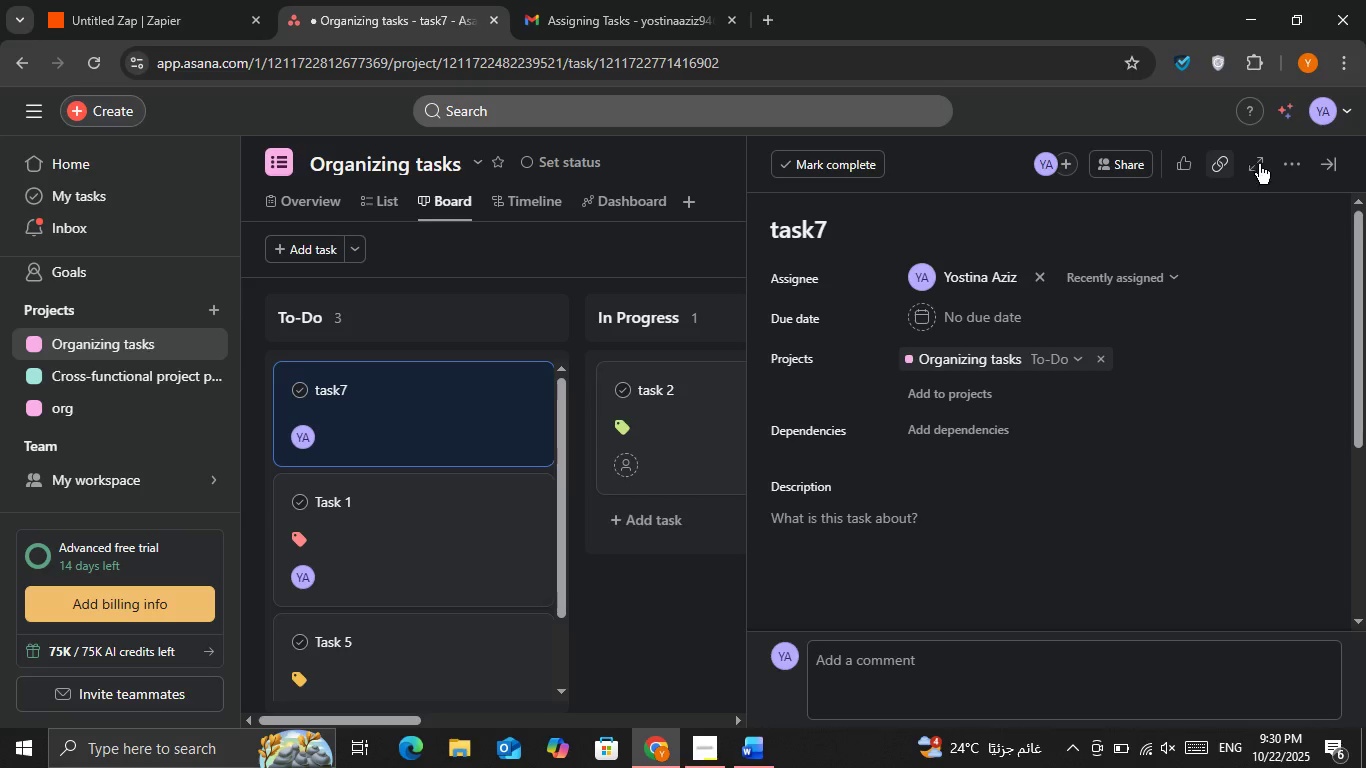 
left_click([1264, 165])
 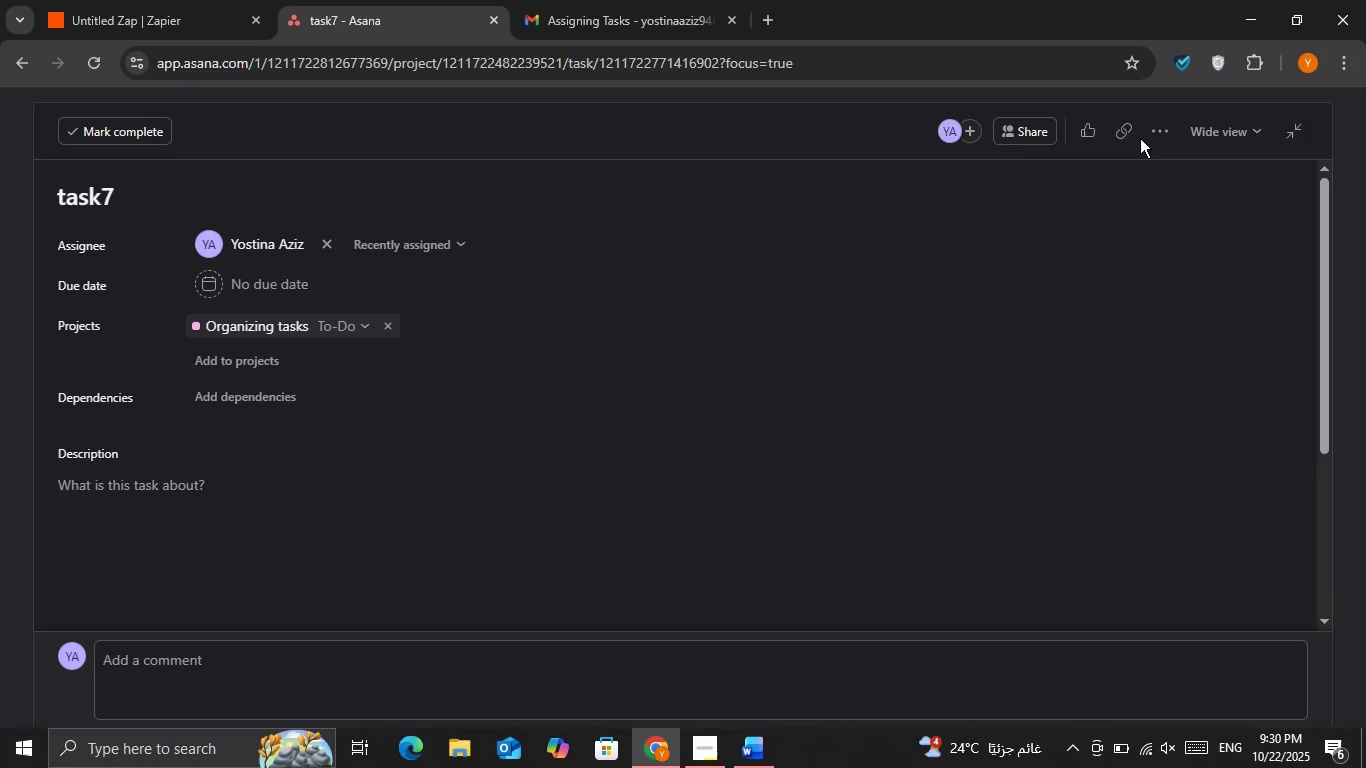 
left_click([1122, 138])
 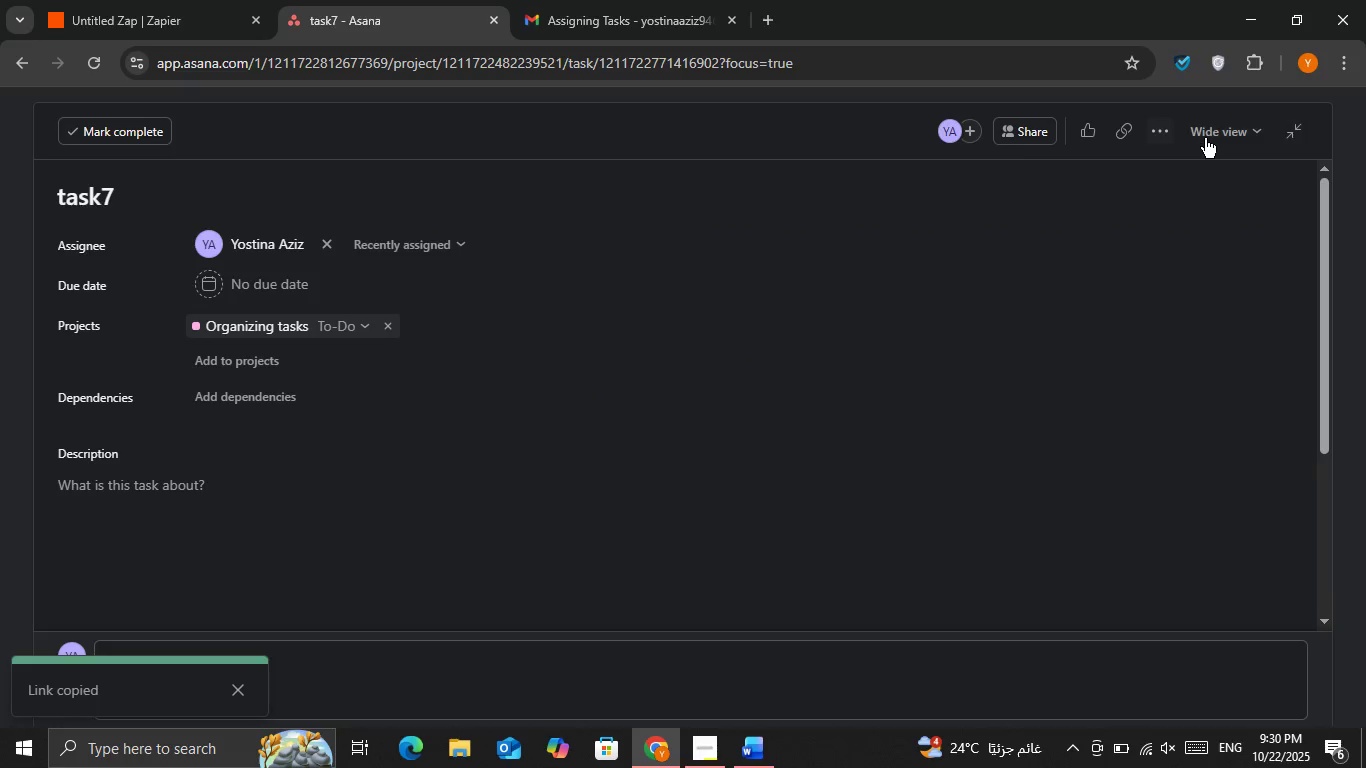 
left_click([1206, 137])
 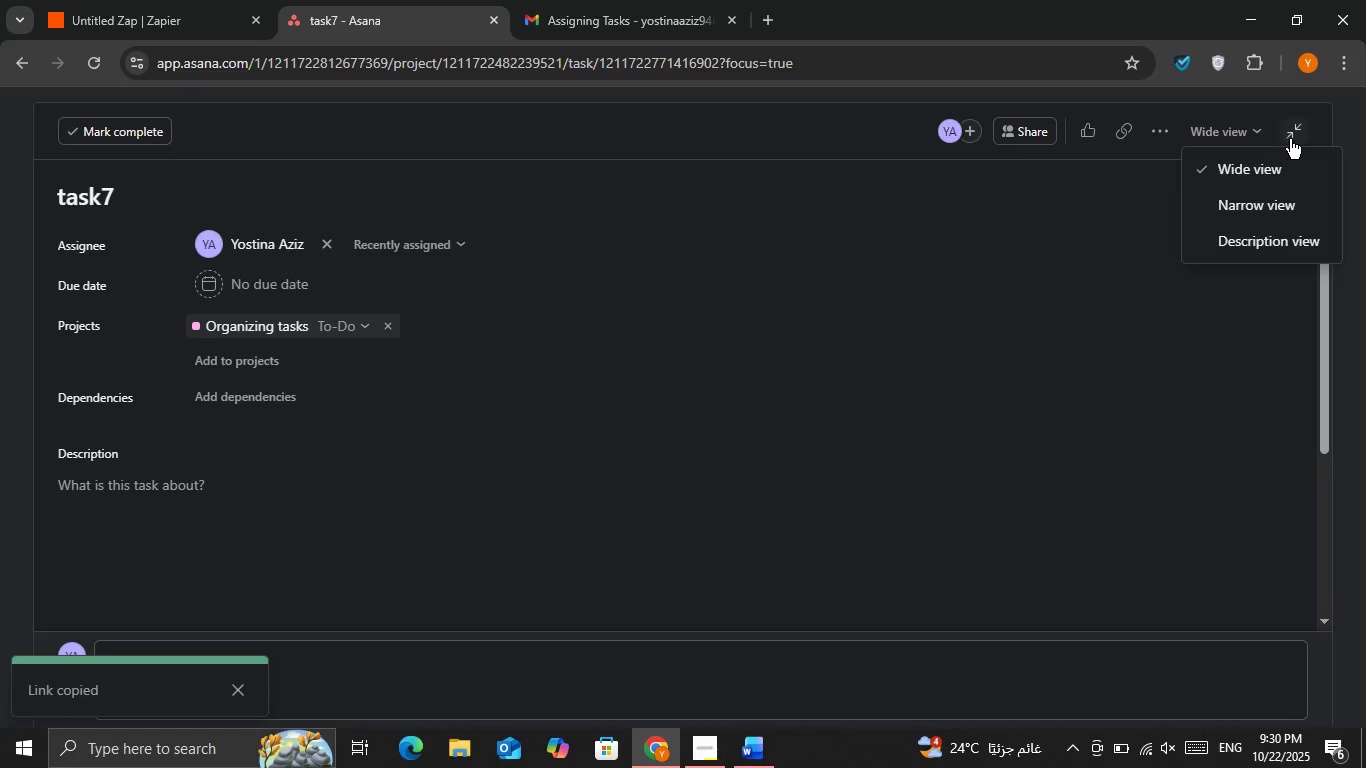 
left_click([1290, 139])
 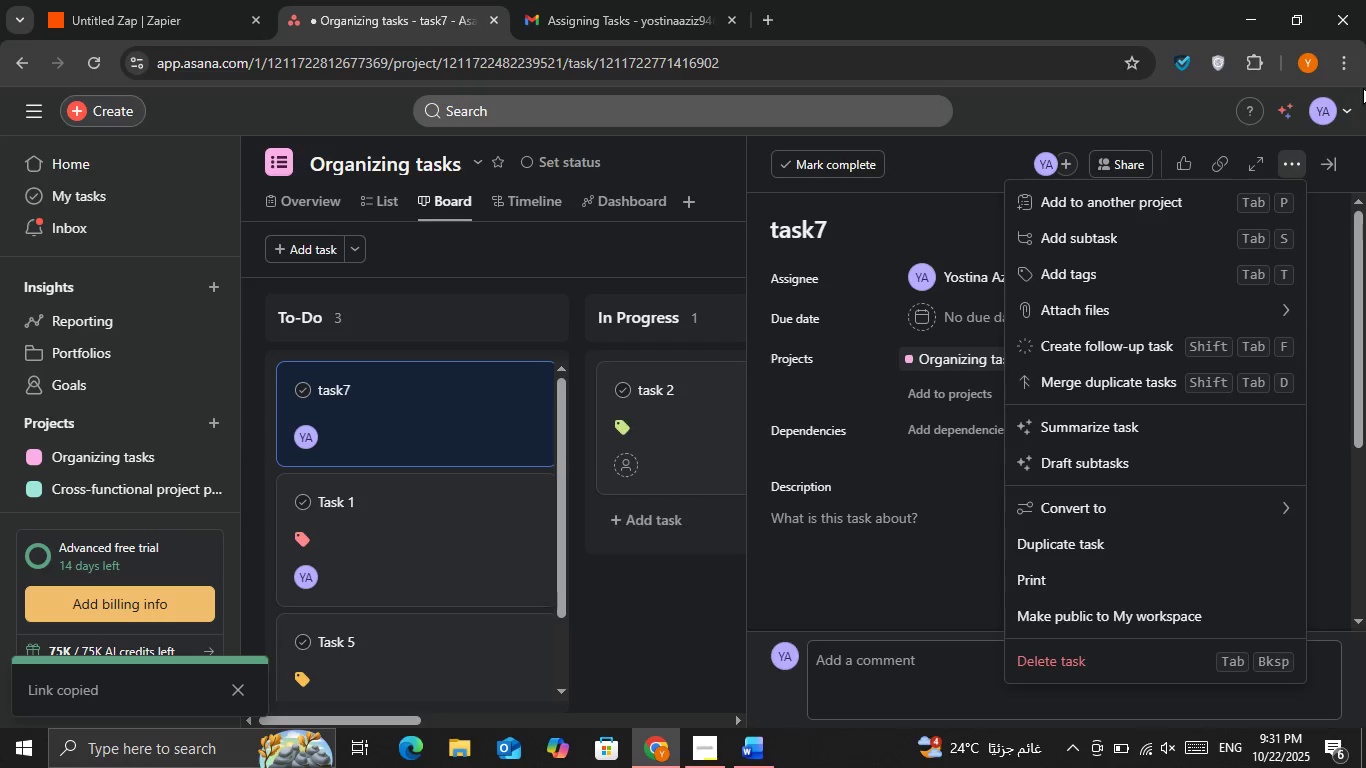 
wait(6.17)
 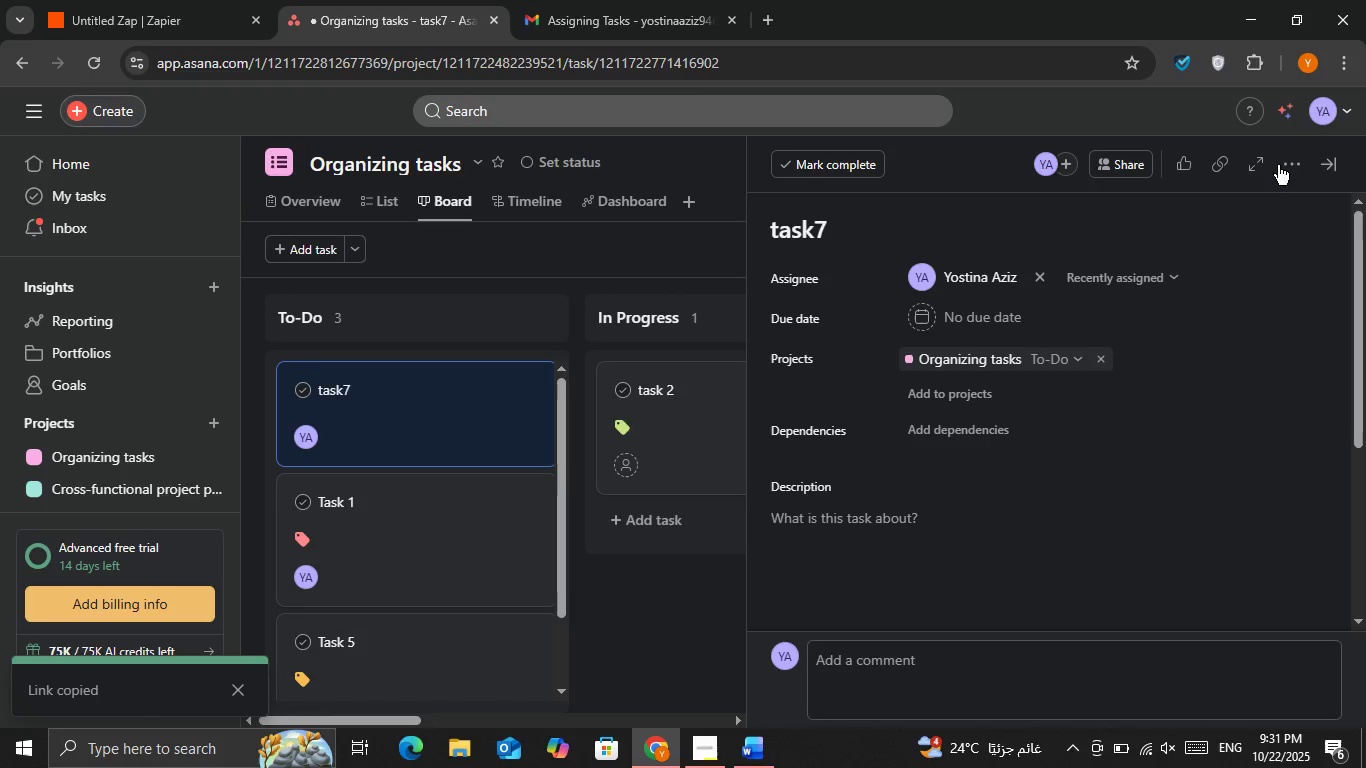 
left_click([1068, 171])
 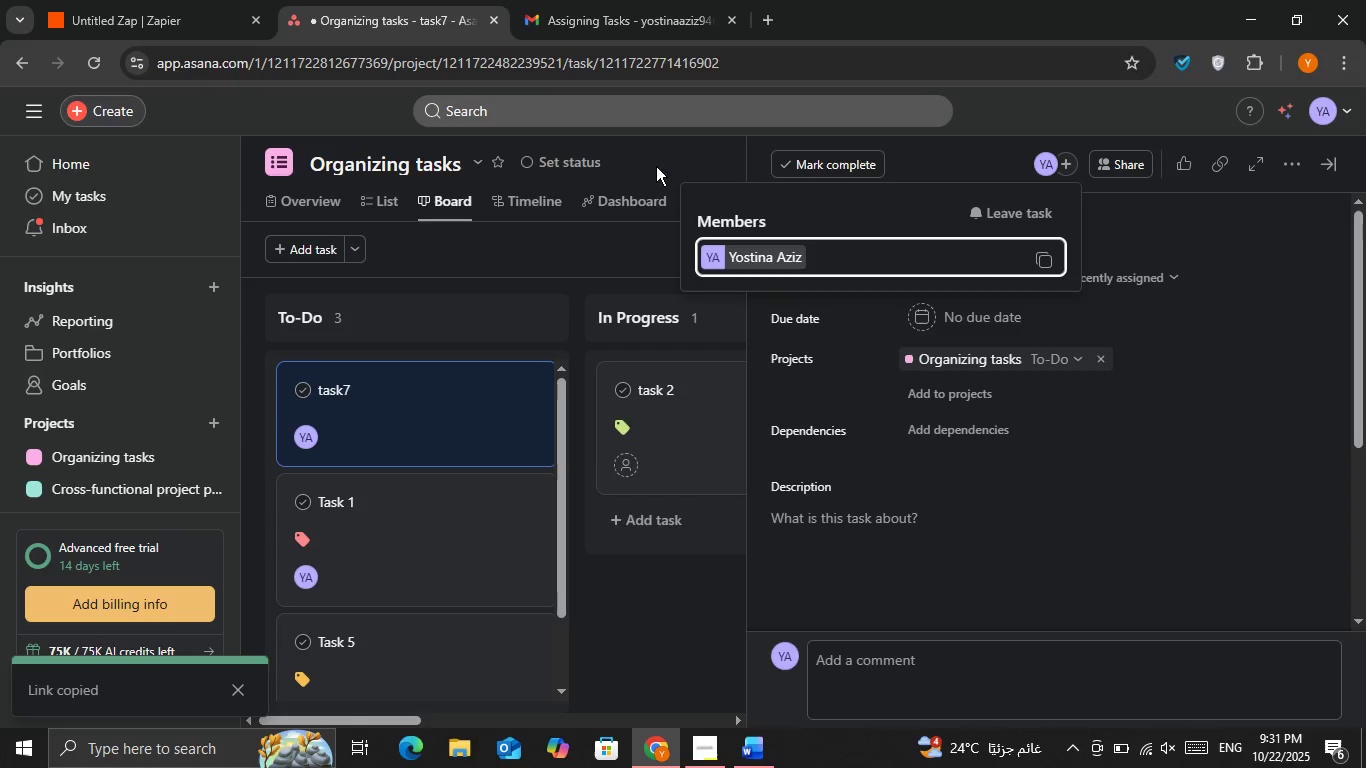 
left_click([660, 158])
 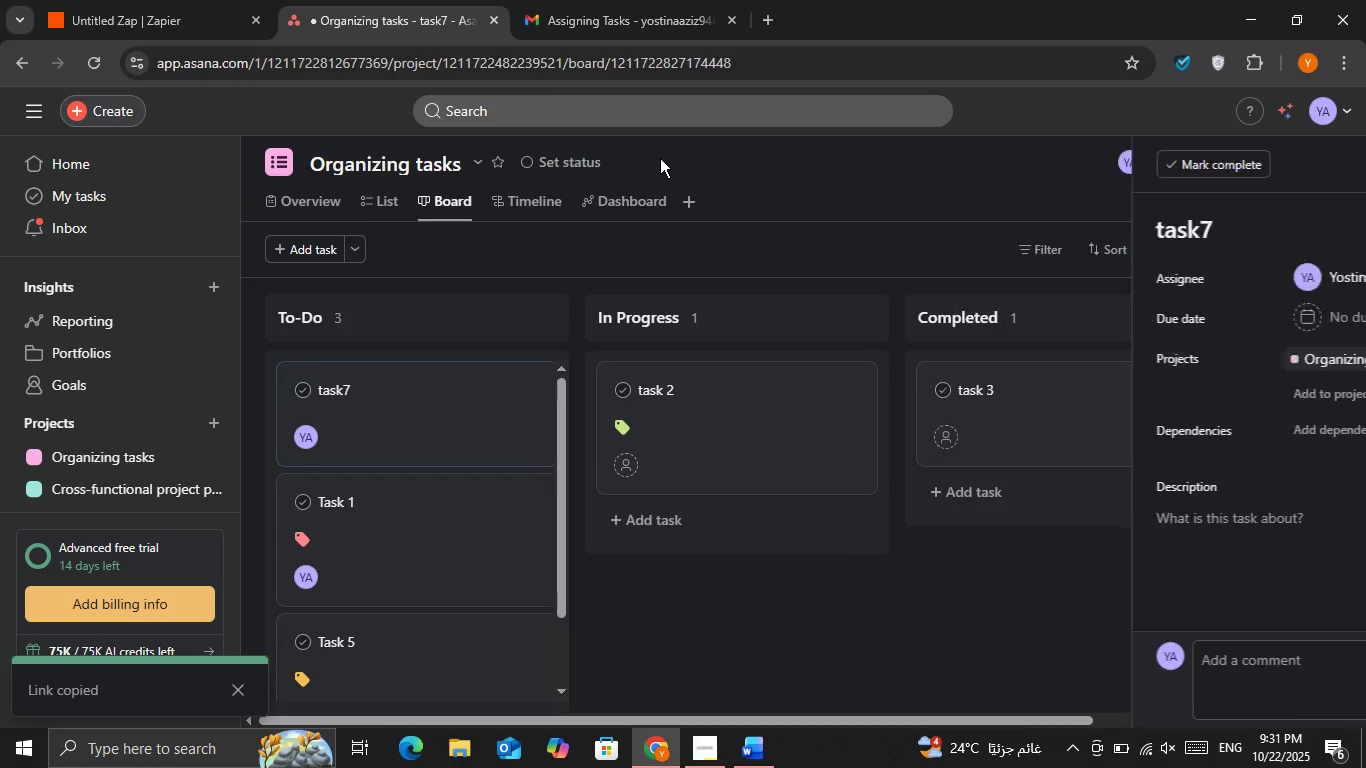 
left_click([660, 158])
 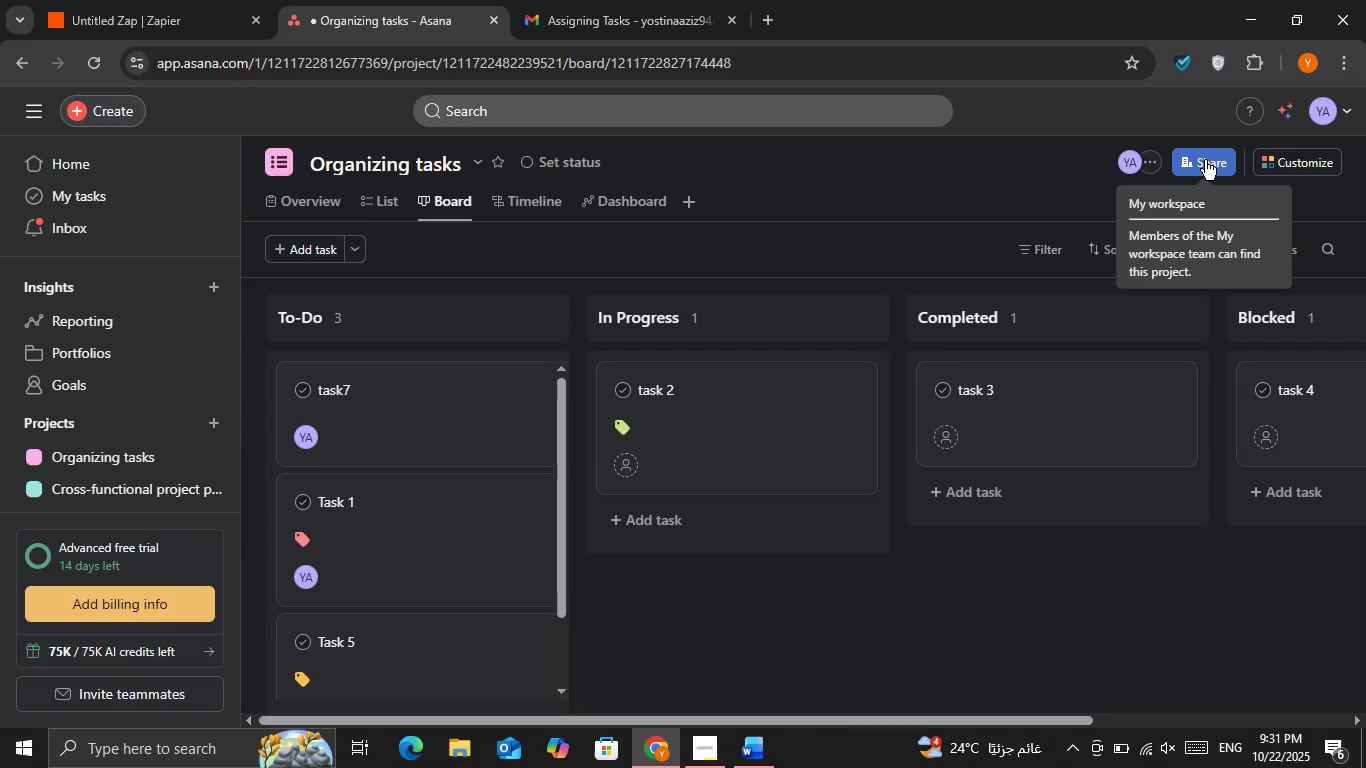 
left_click([1205, 160])
 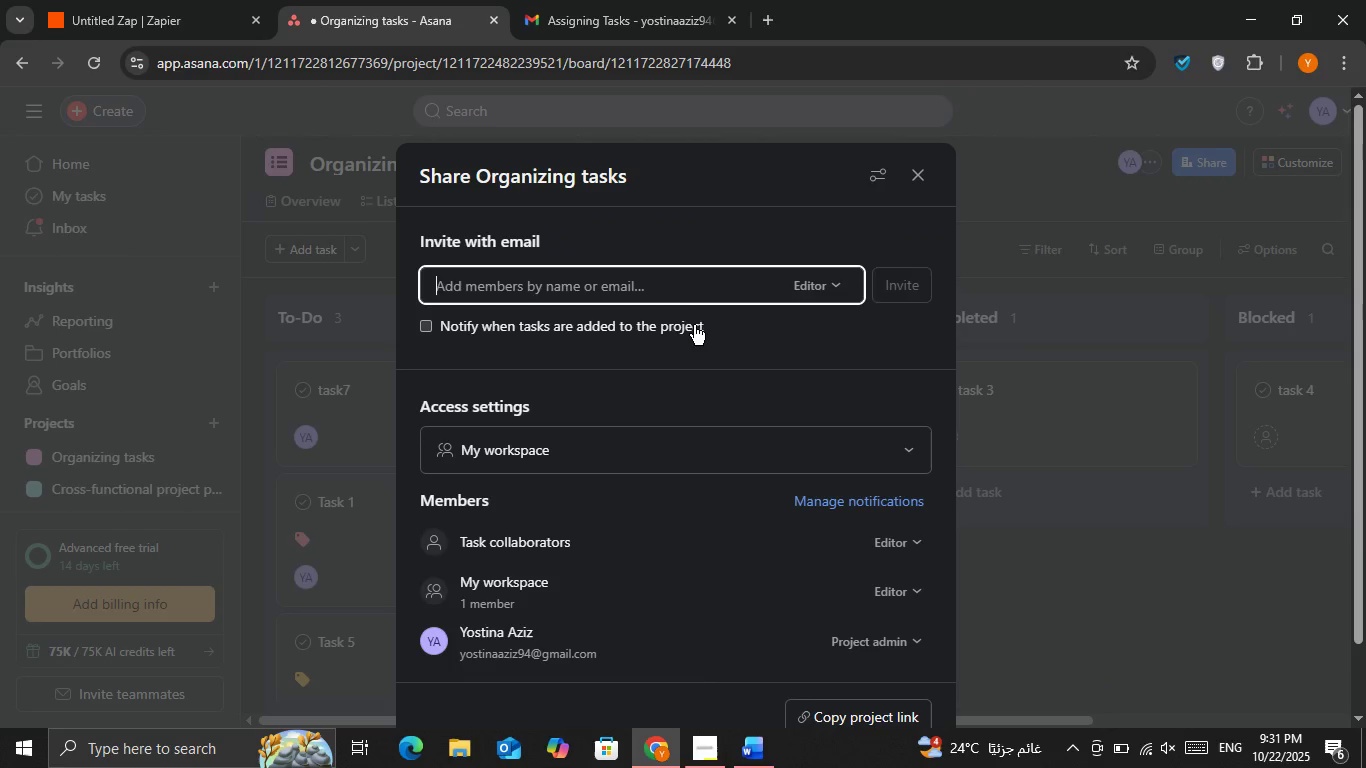 
scroll: coordinate [703, 362], scroll_direction: down, amount: 1.0
 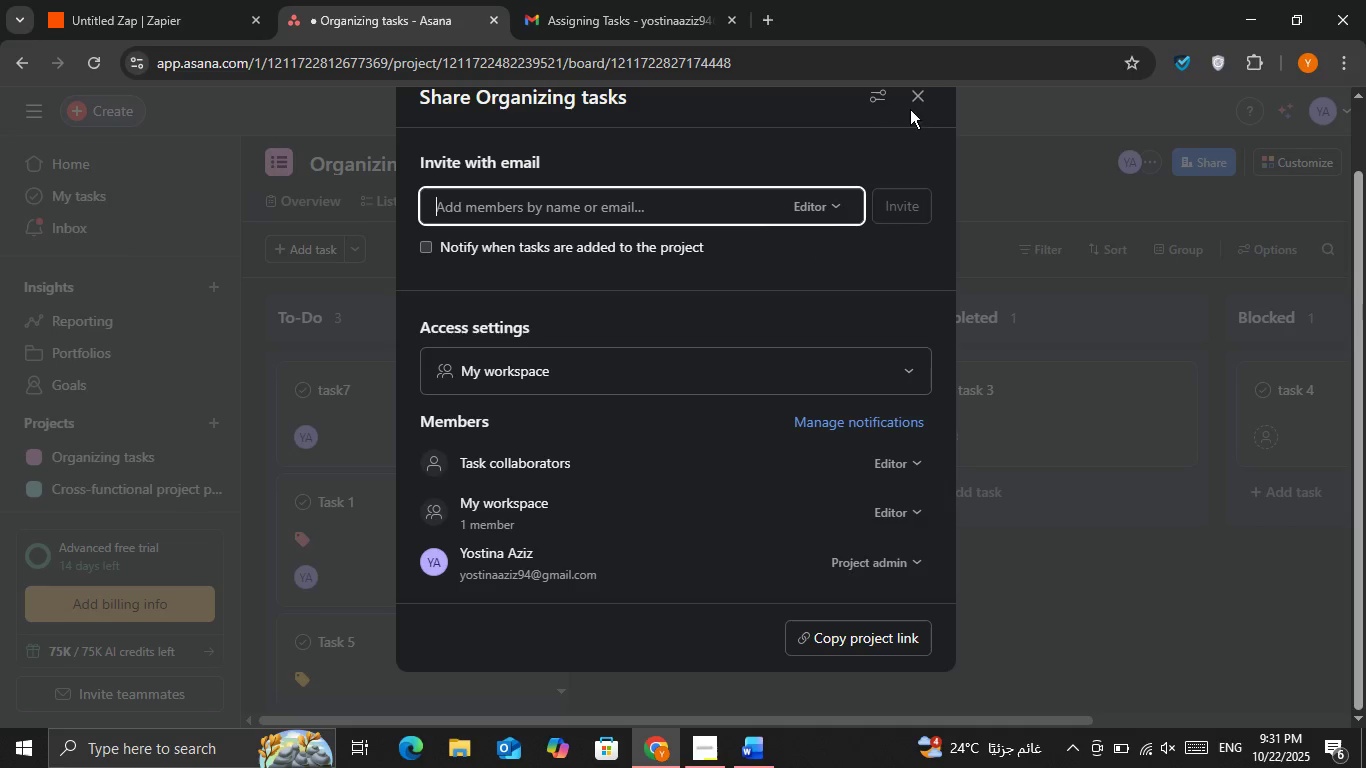 
left_click([913, 106])
 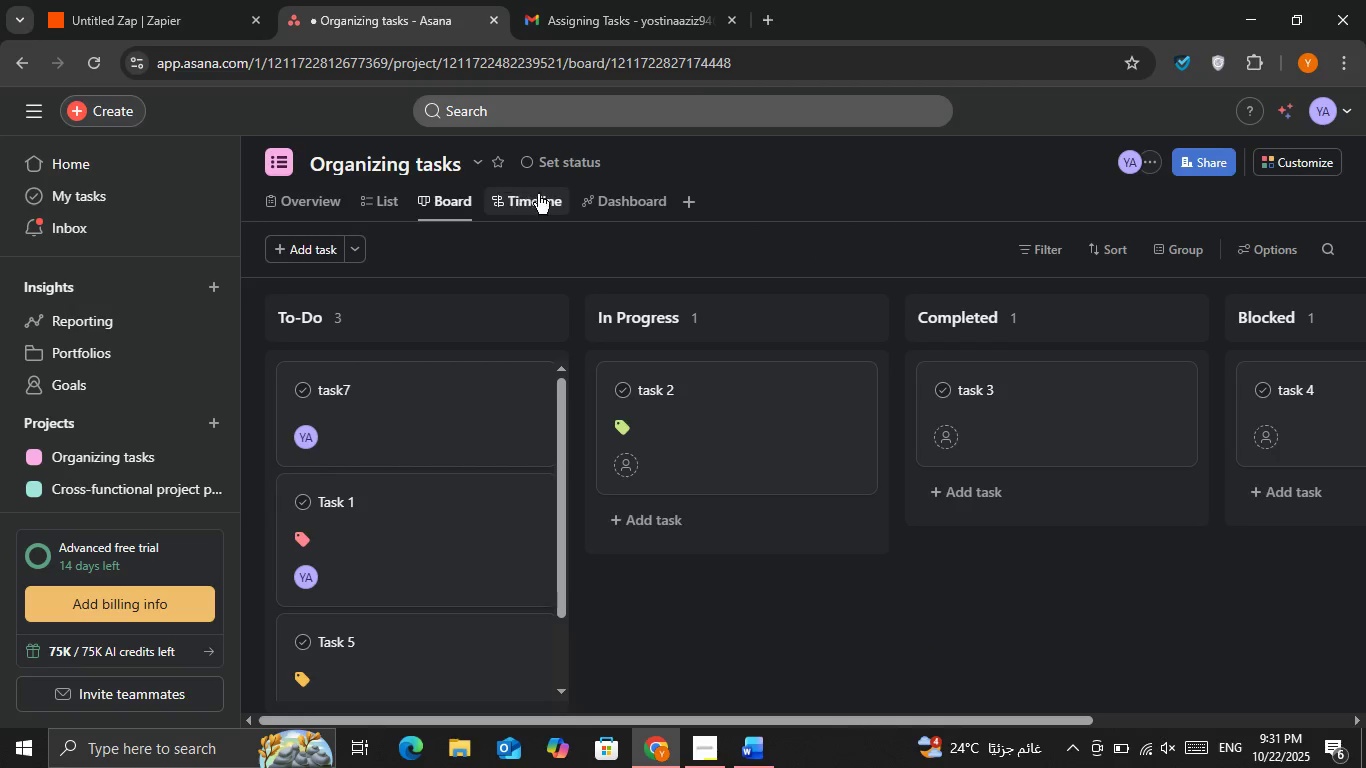 
wait(7.0)
 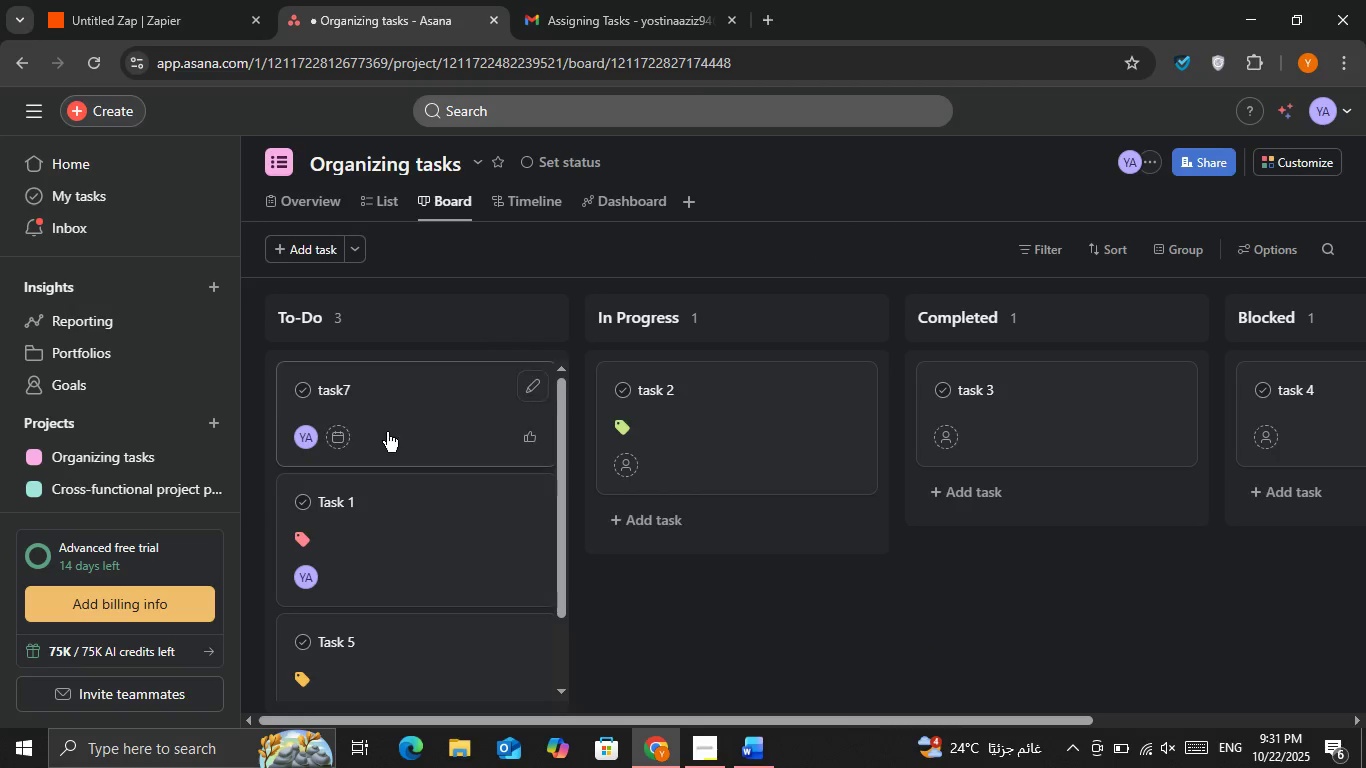 
double_click([695, 204])
 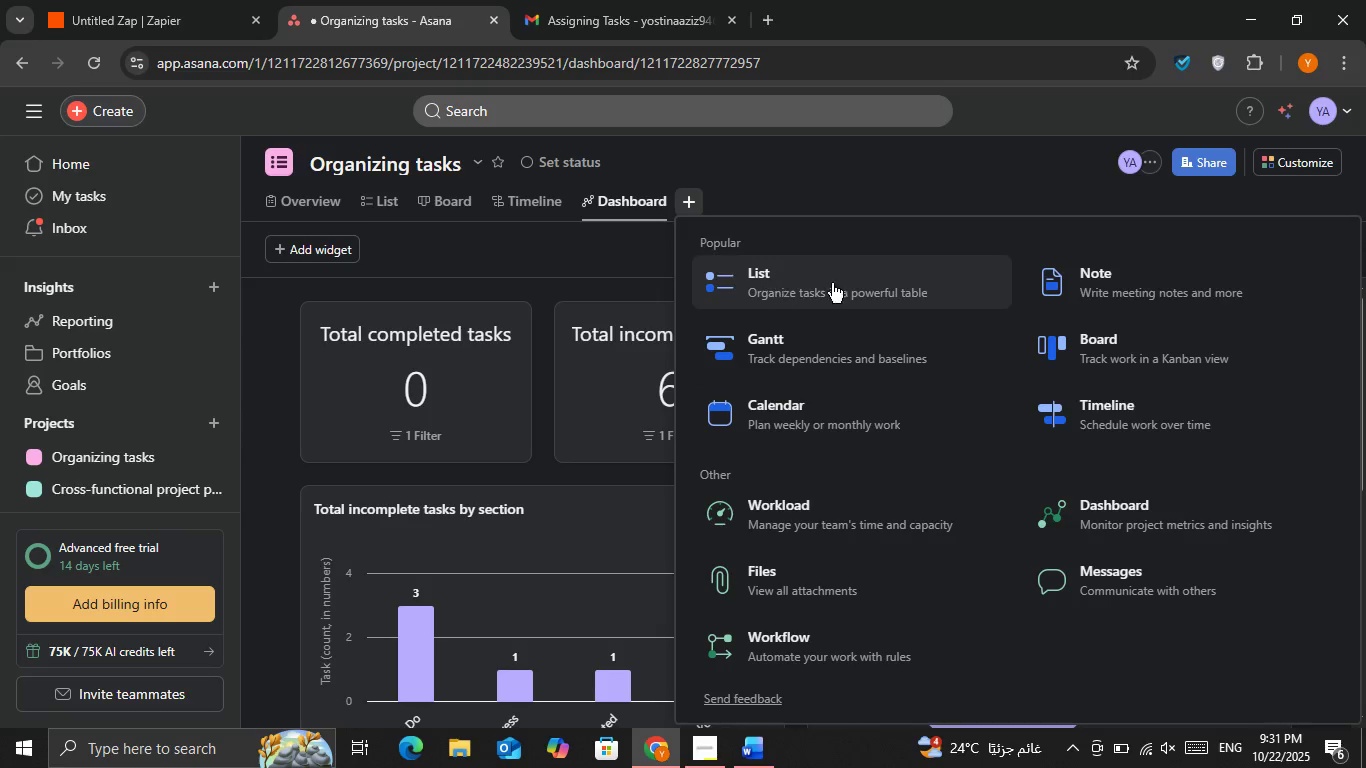 
scroll: coordinate [881, 564], scroll_direction: down, amount: 3.0
 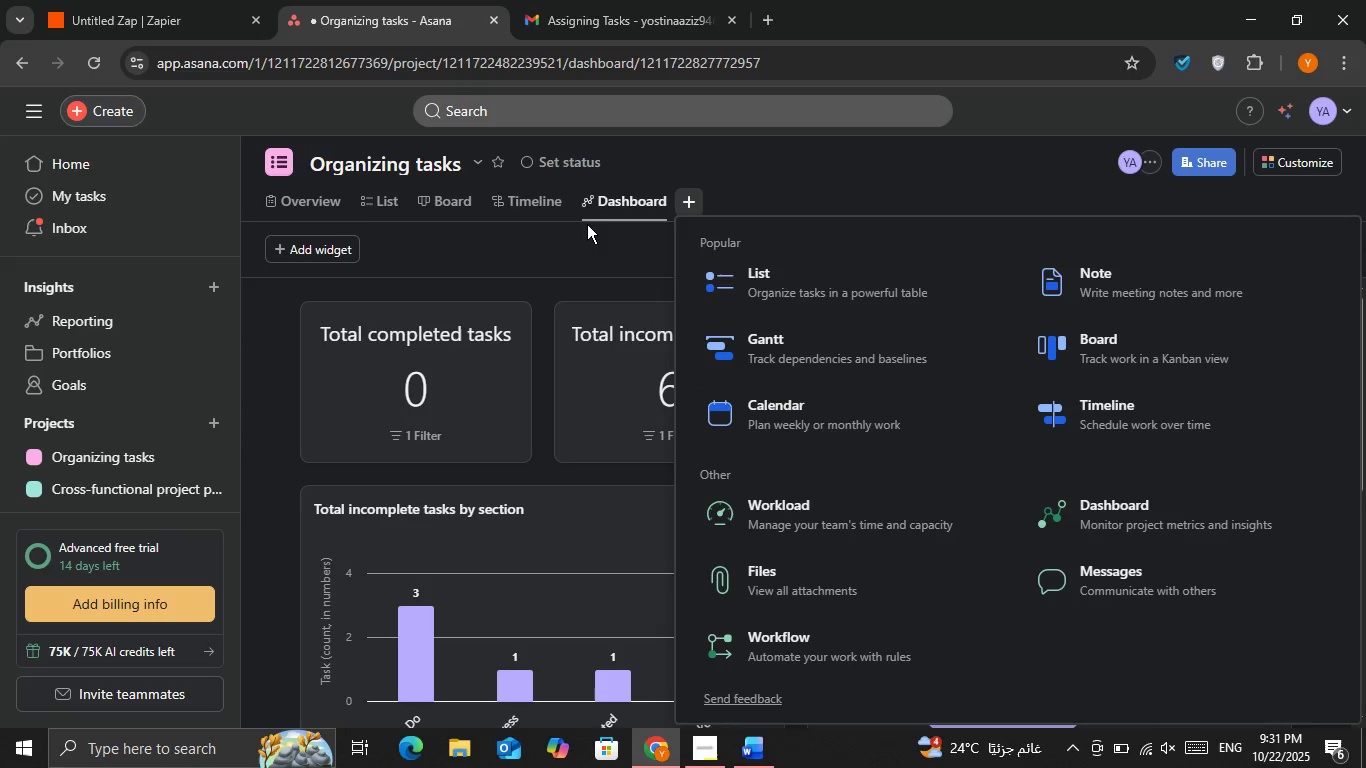 
left_click([582, 237])
 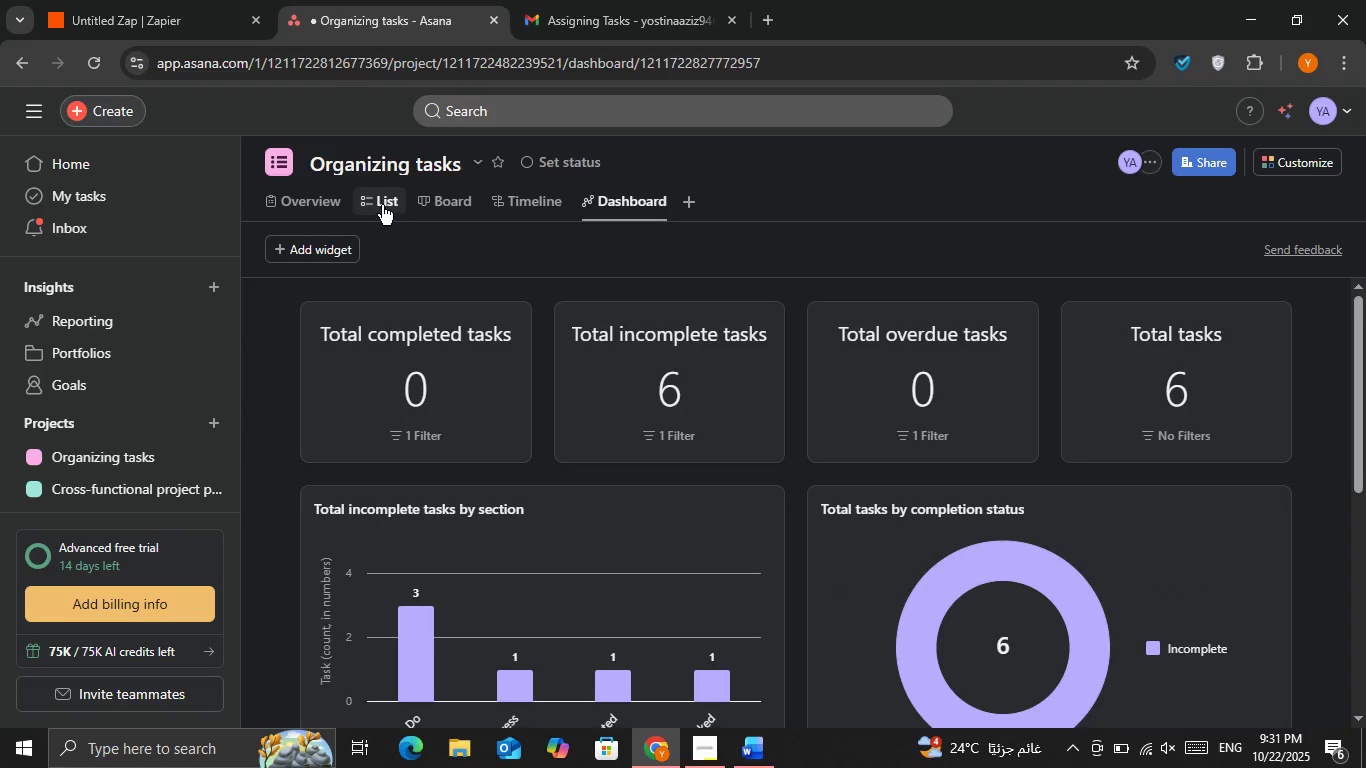 
left_click([382, 205])
 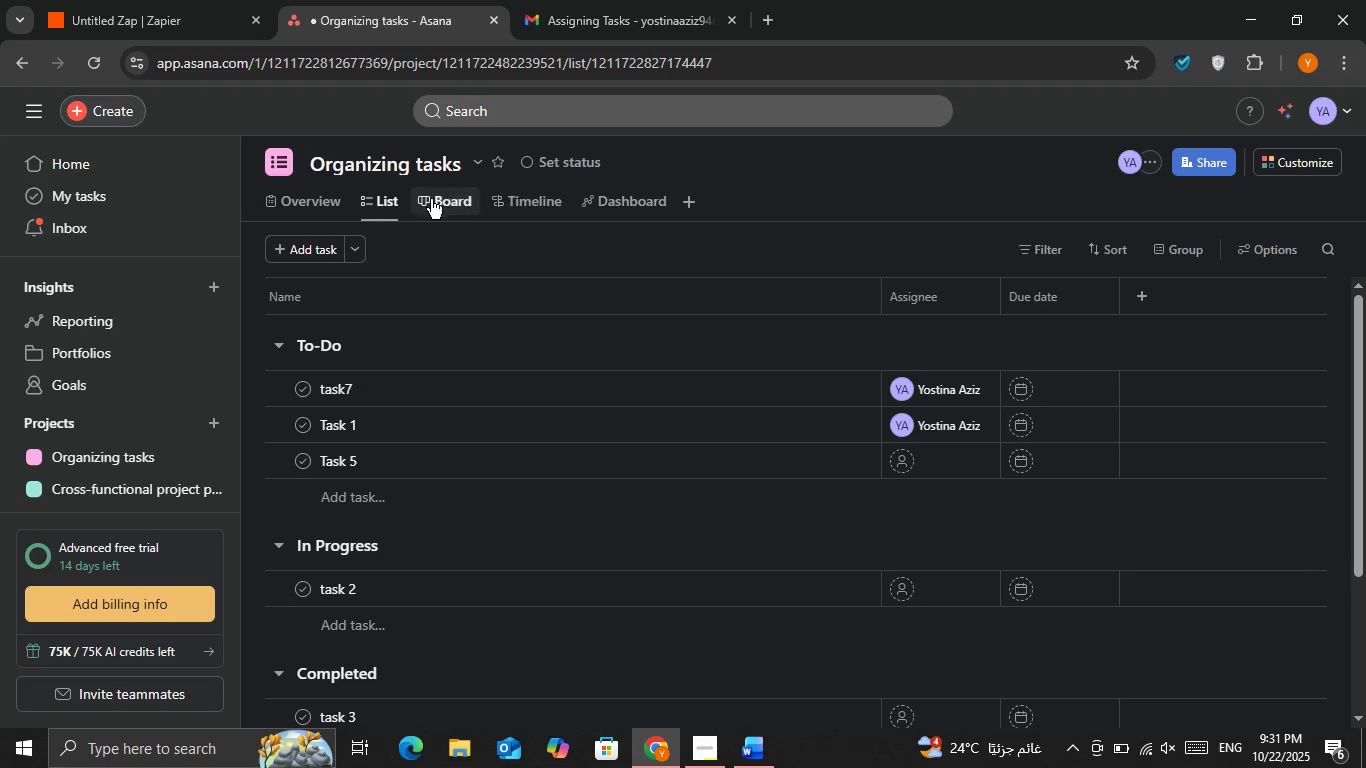 
left_click([334, 198])
 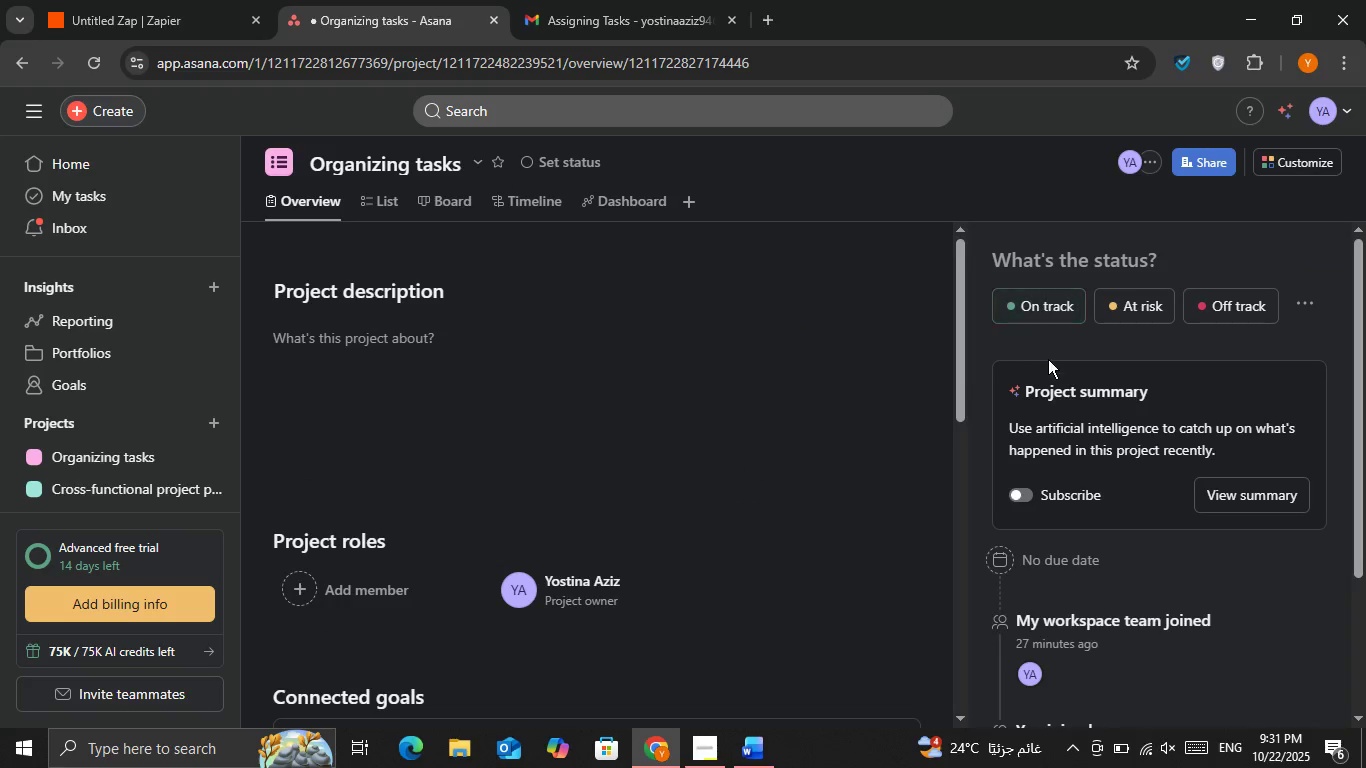 
scroll: coordinate [1038, 371], scroll_direction: down, amount: 4.0
 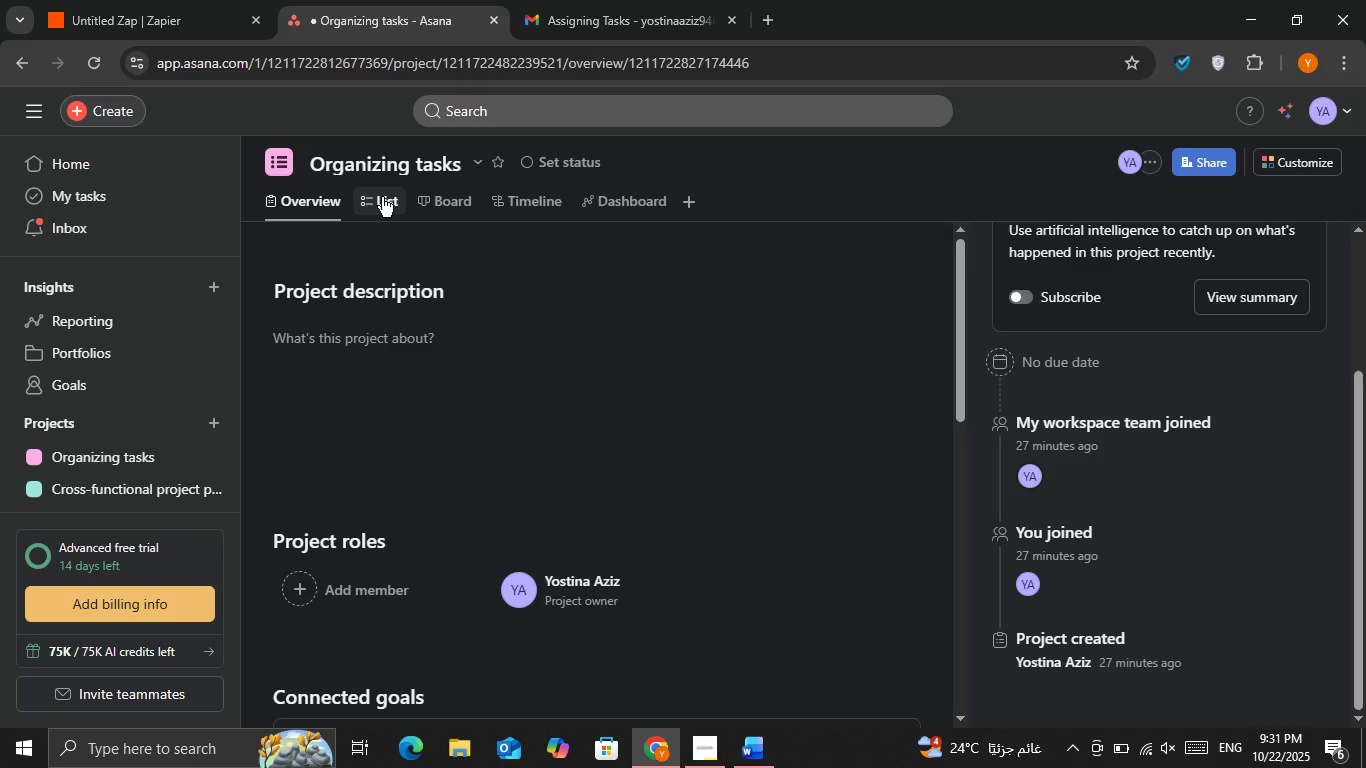 
left_click([382, 197])
 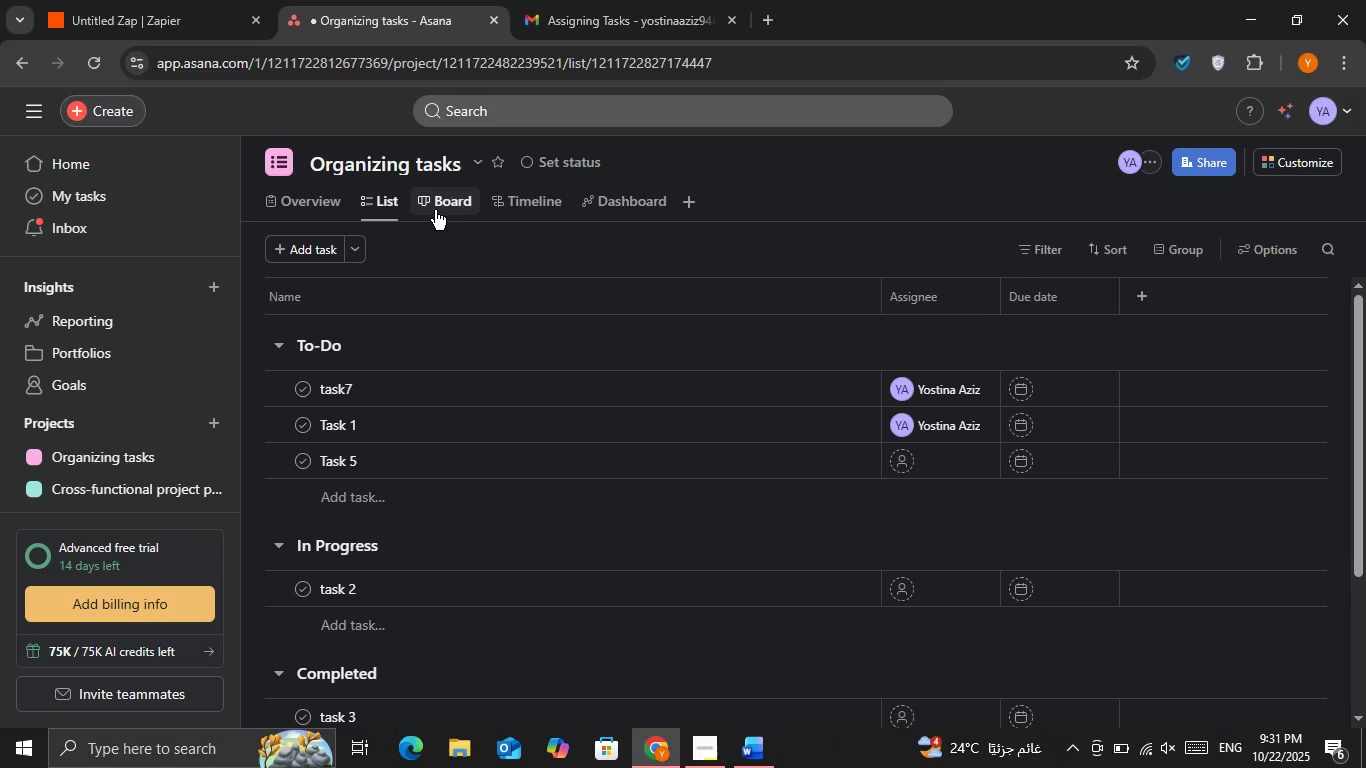 
left_click([476, 171])
 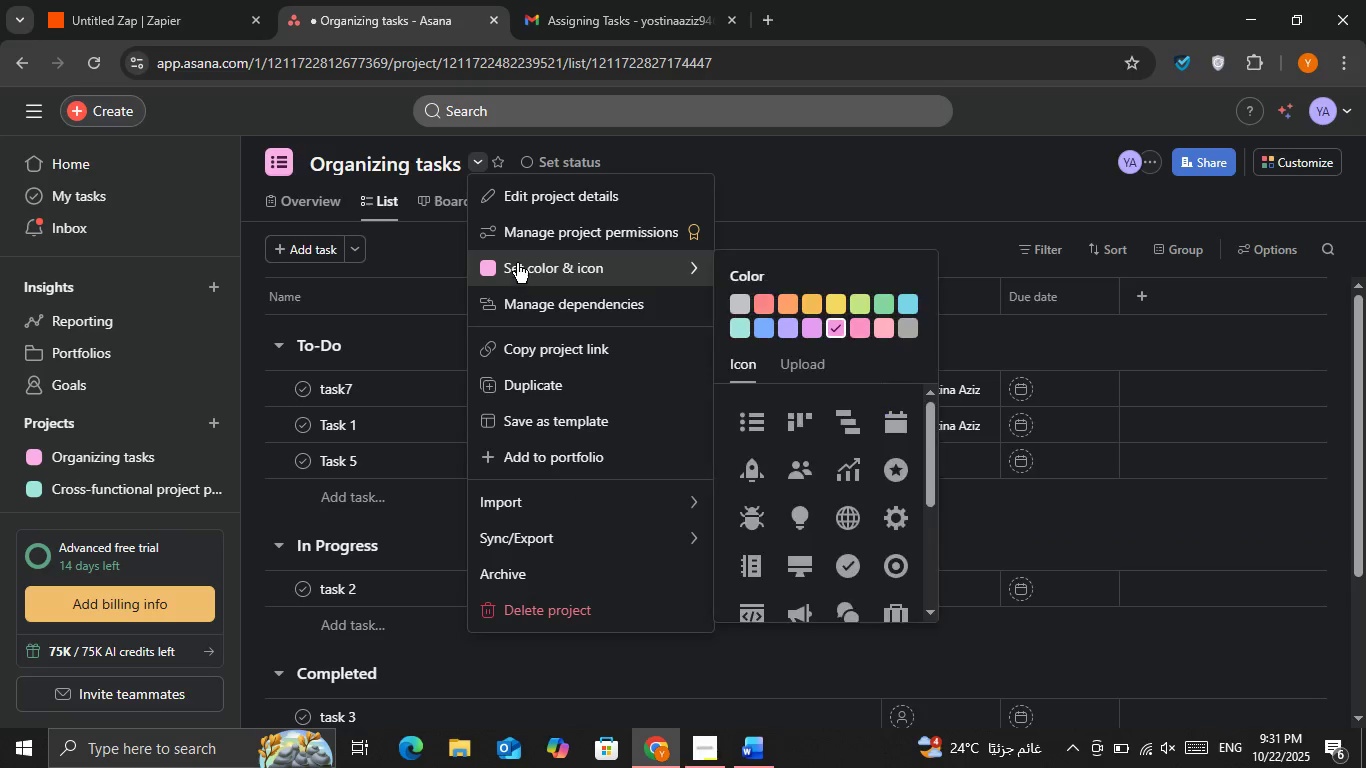 
wait(5.7)
 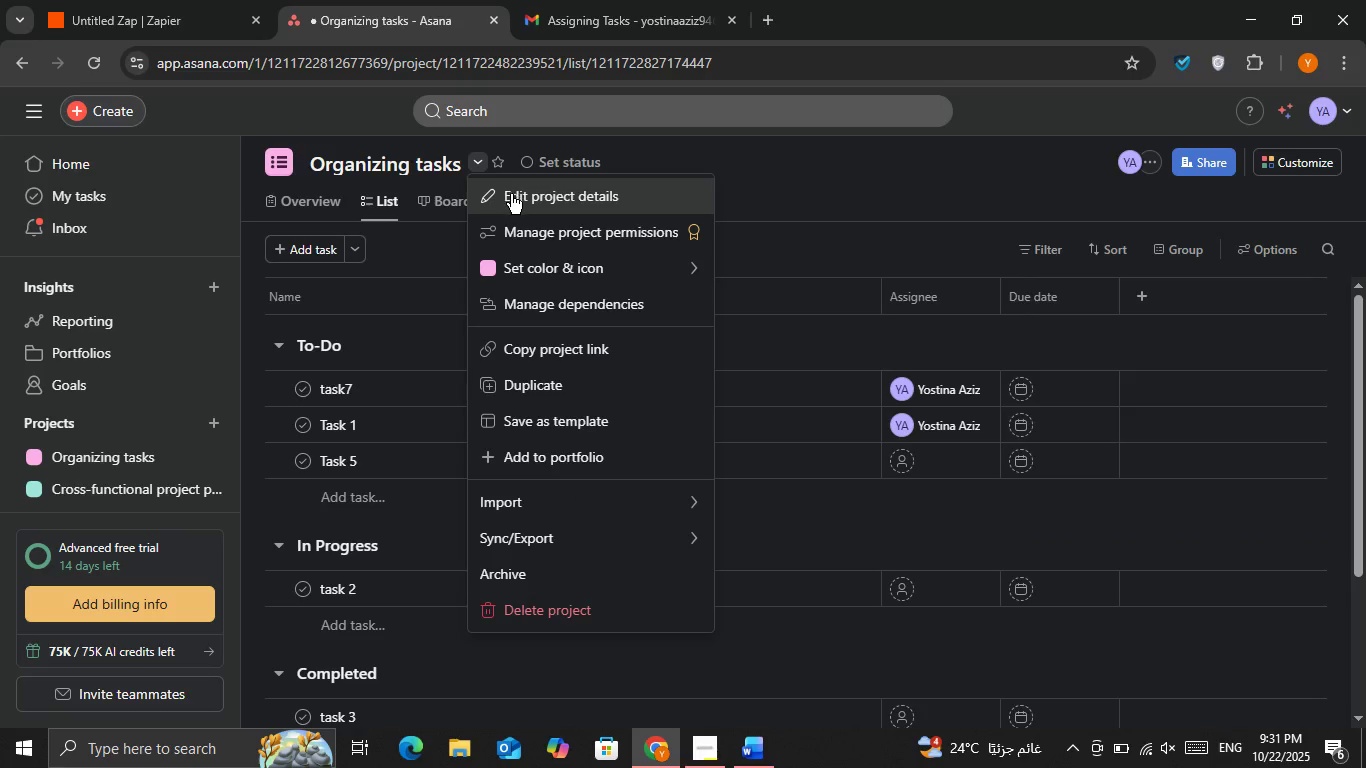 
left_click([479, 175])
 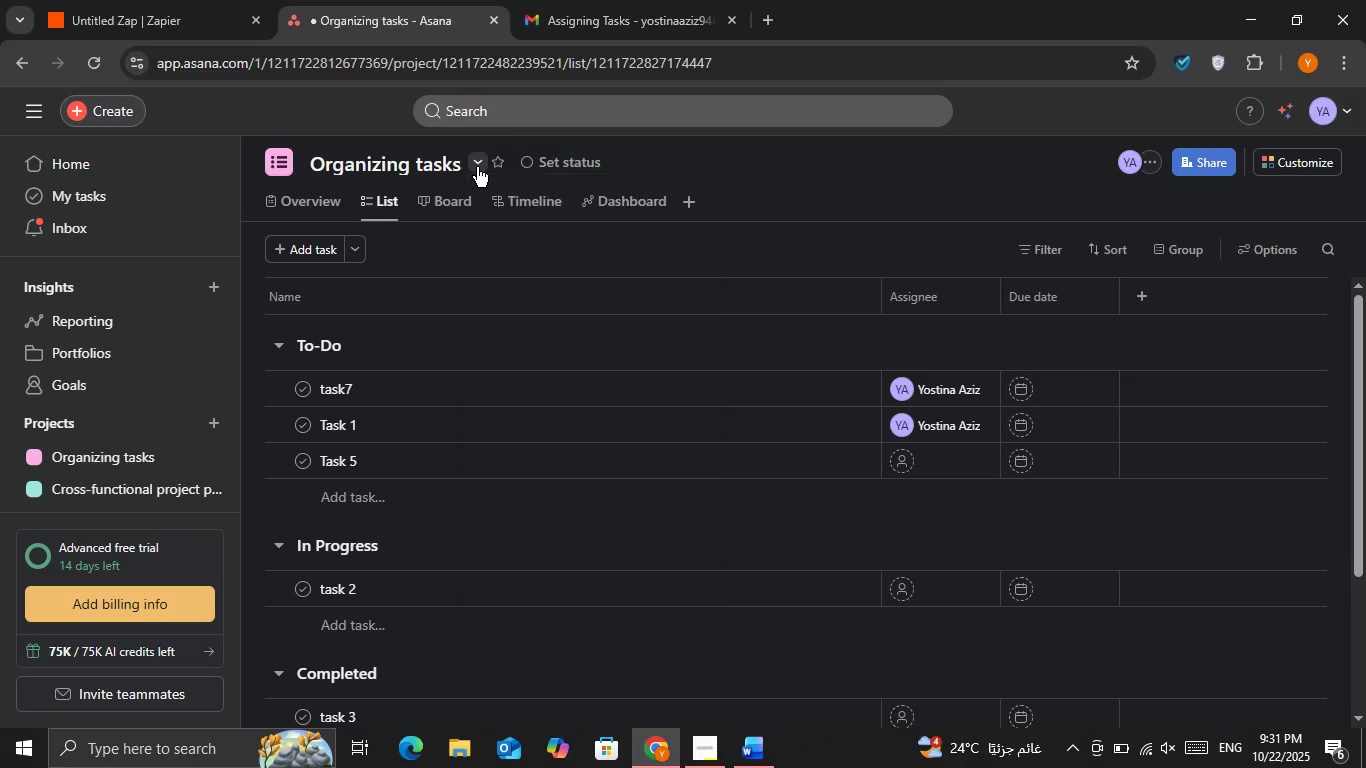 
left_click([477, 167])
 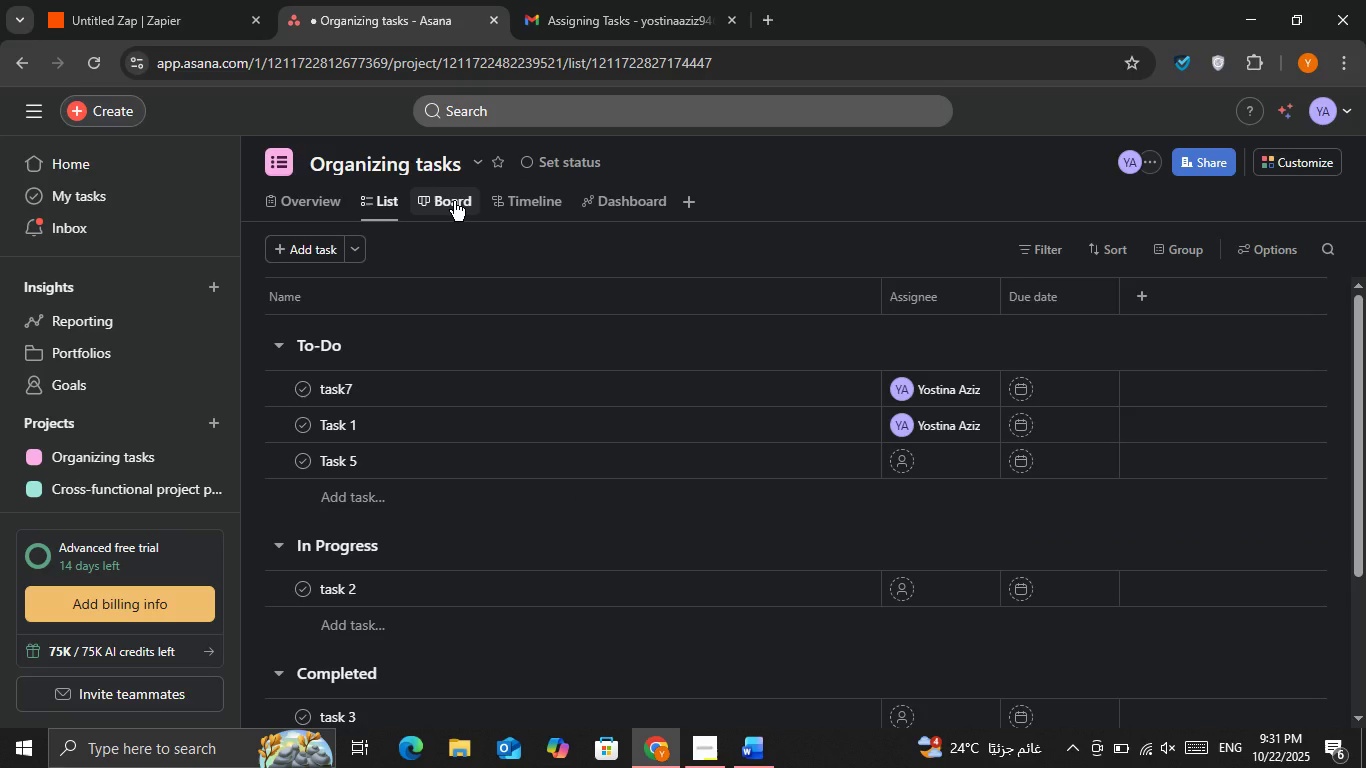 
left_click([454, 201])
 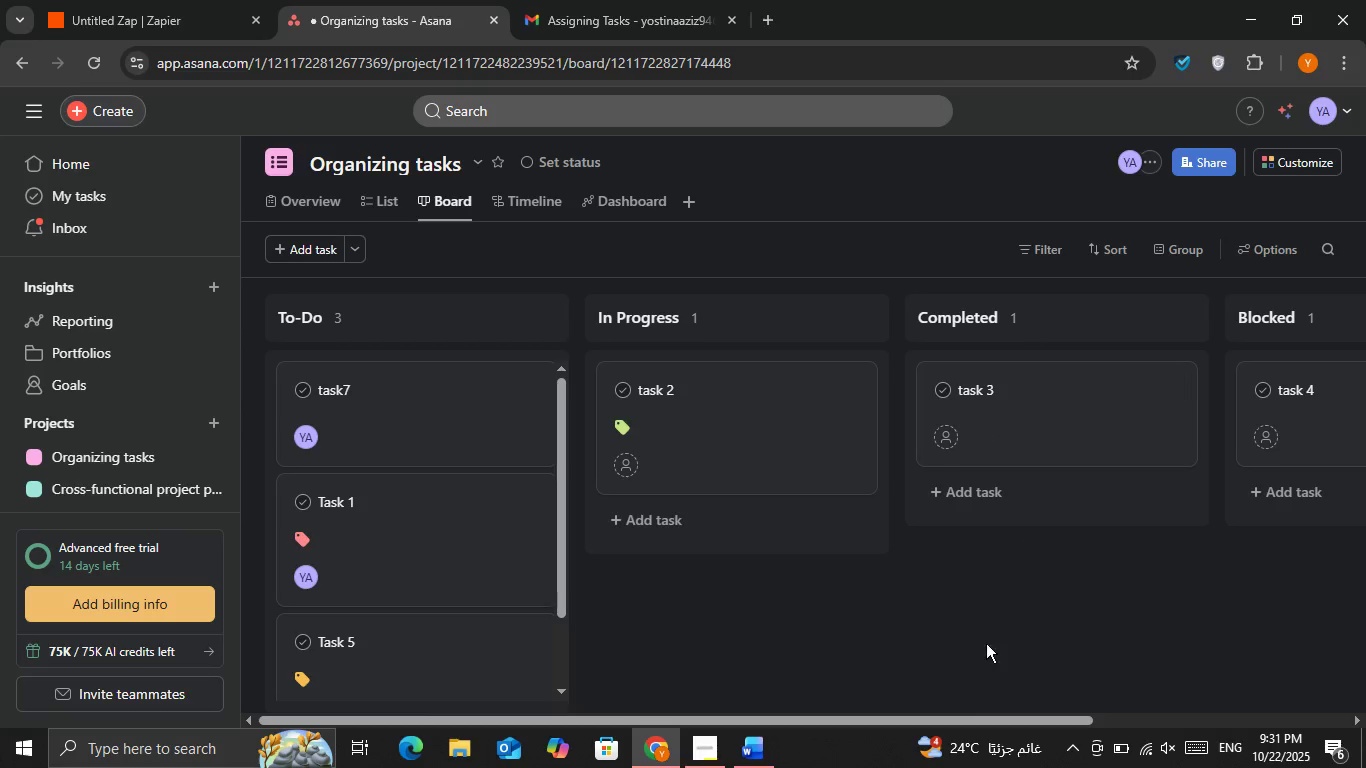 
left_click([743, 747])